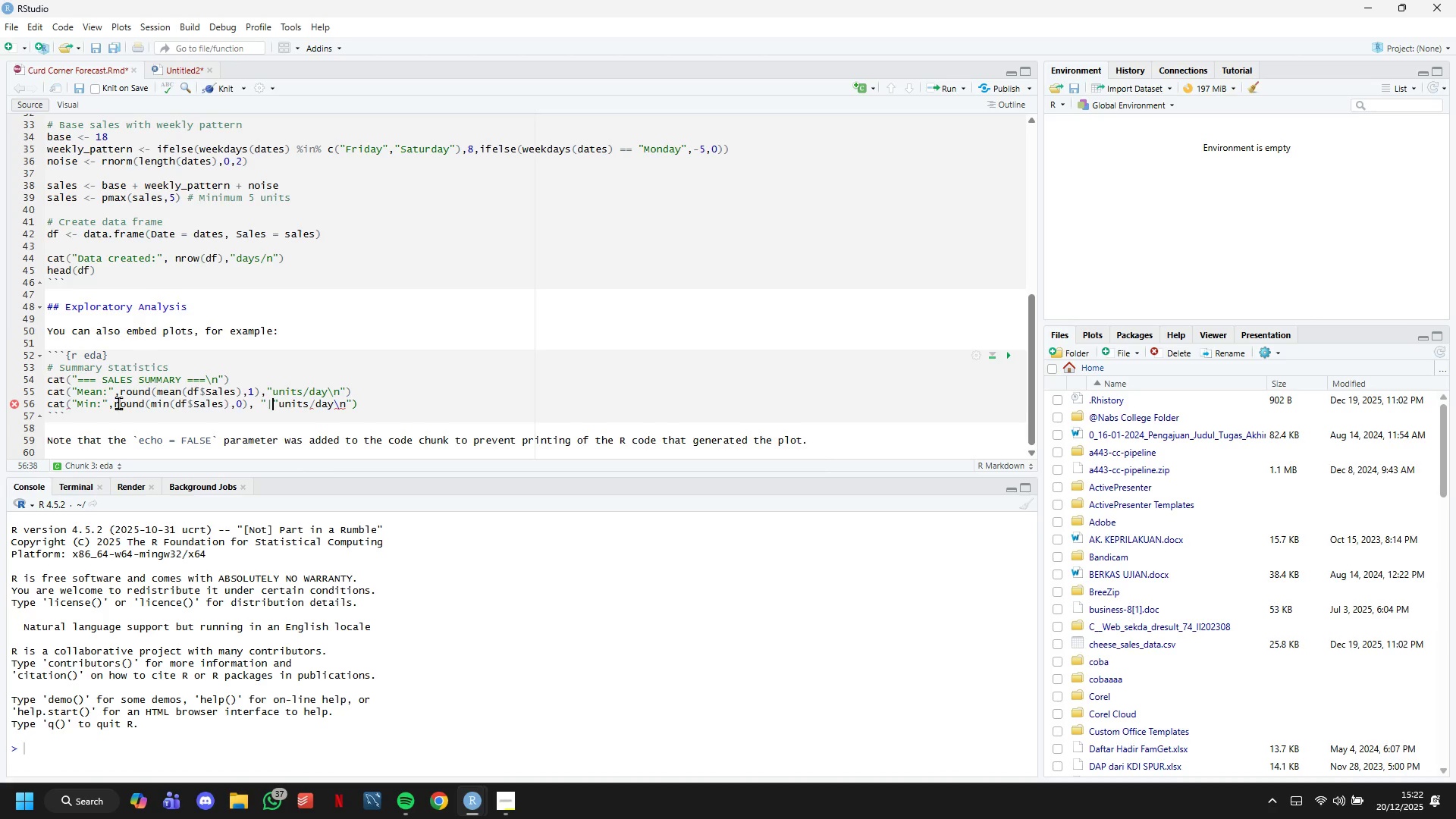 
type(| Max)
 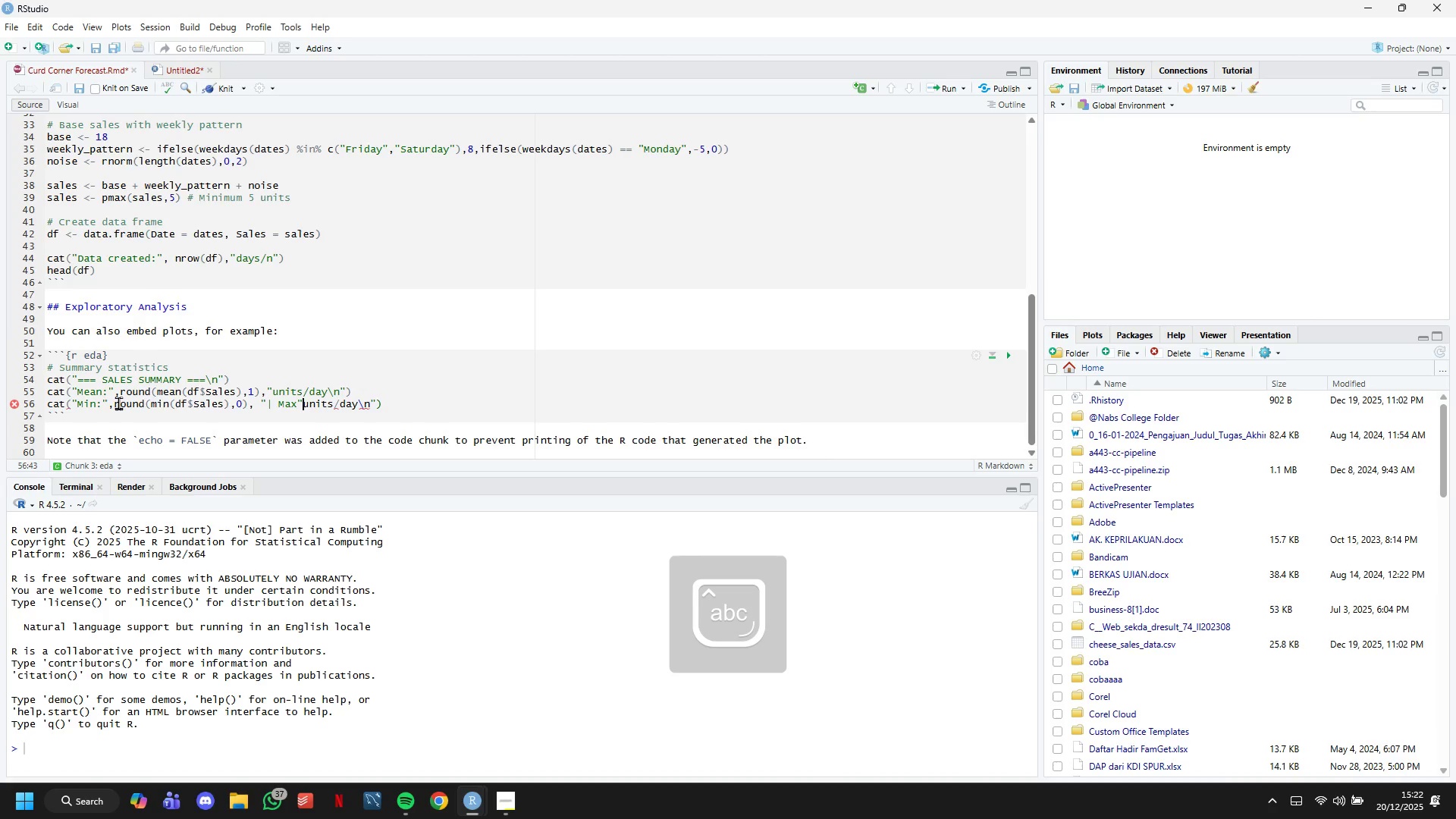 
key(ArrowRight)
 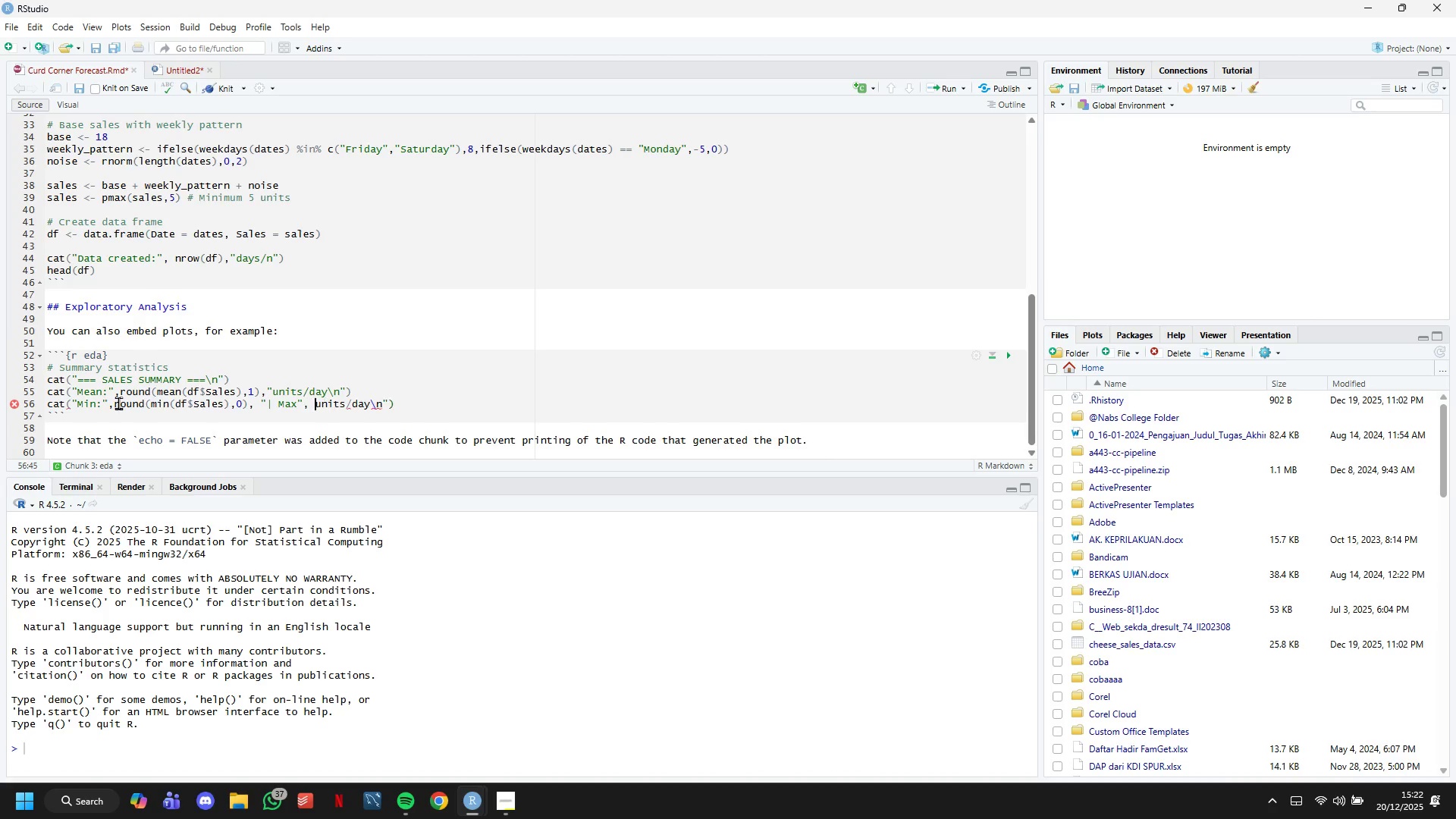 
key(Comma)
 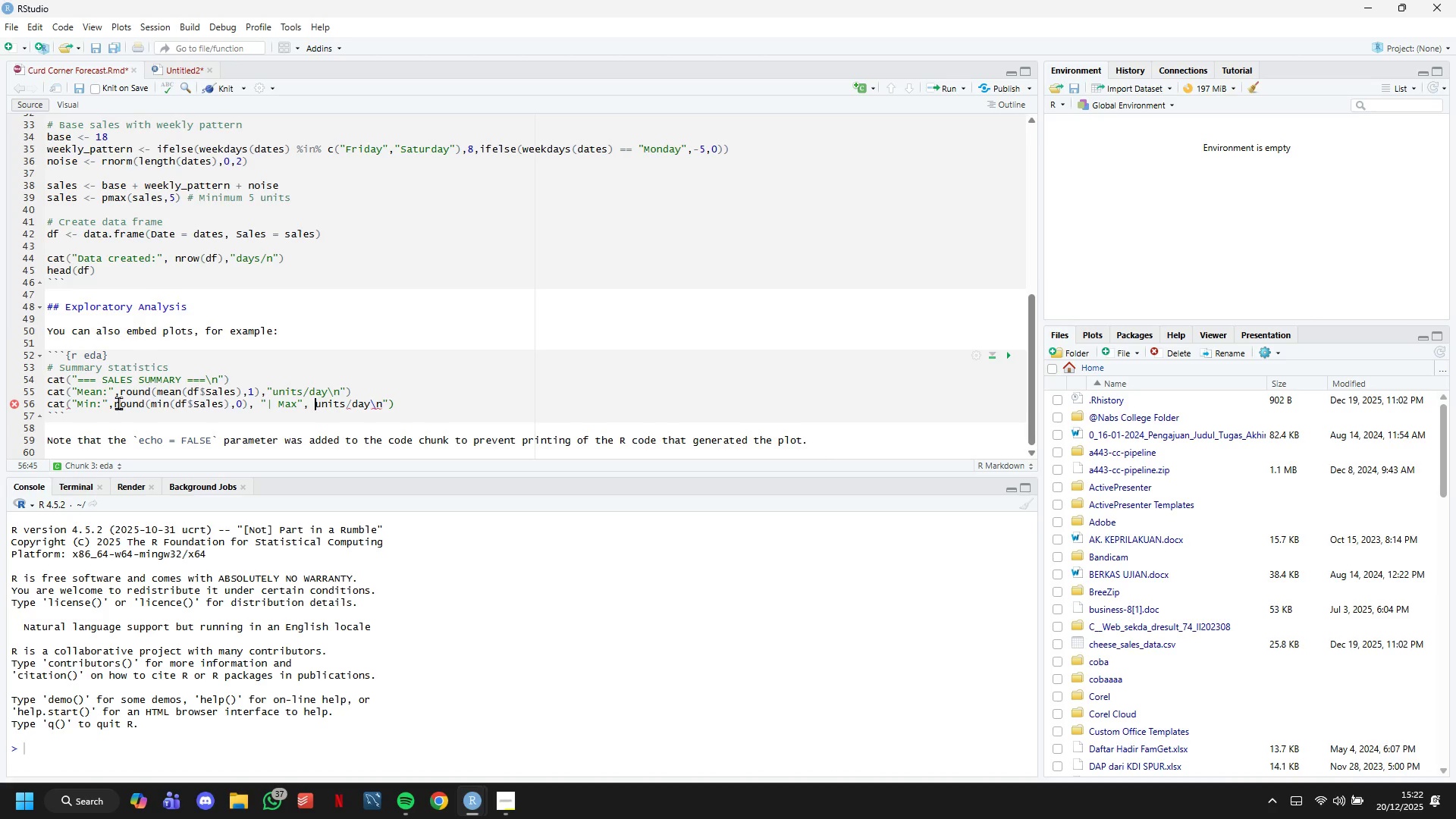 
key(Space)
 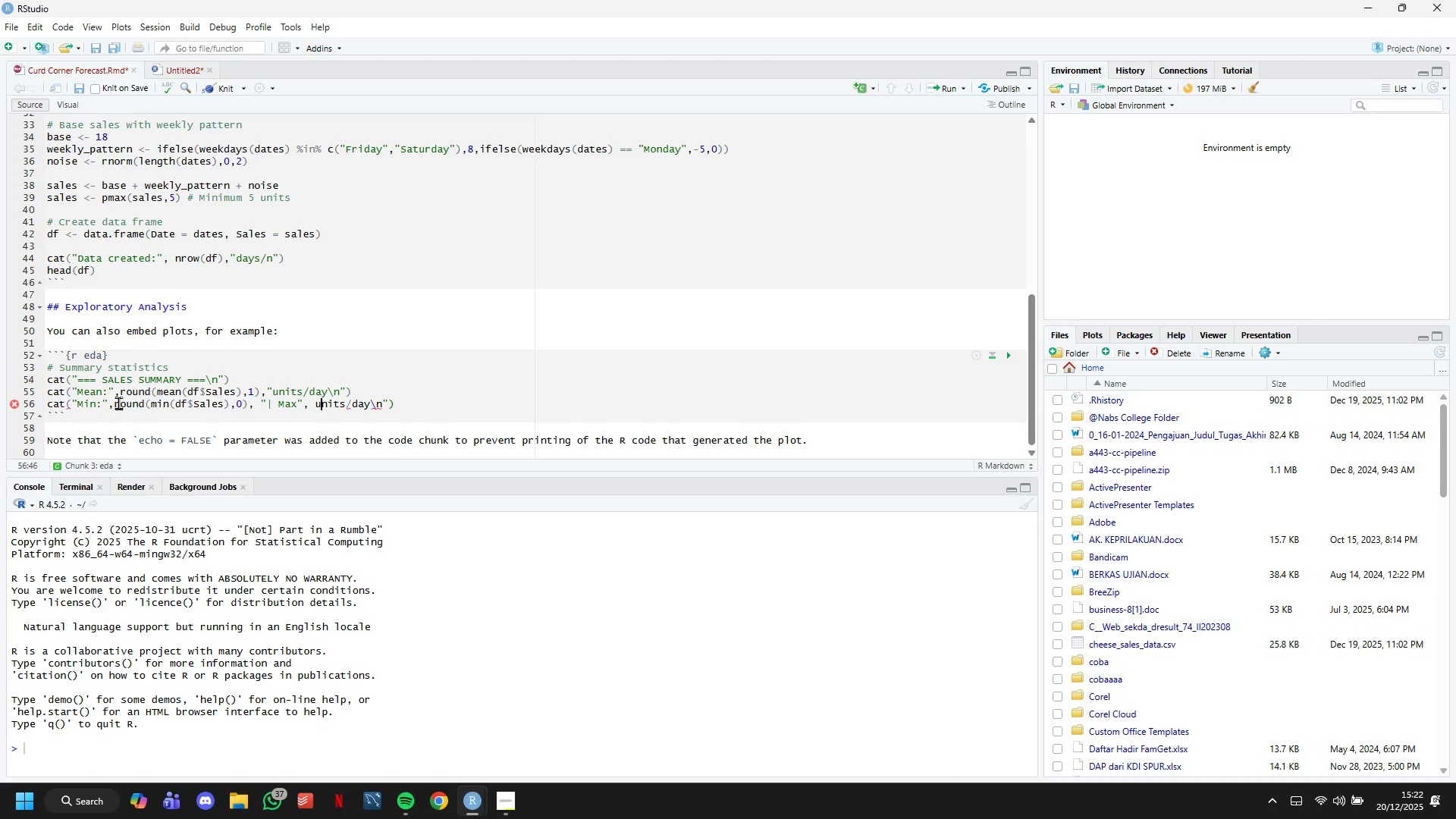 
hold_key(key=ArrowRight, duration=0.34)
 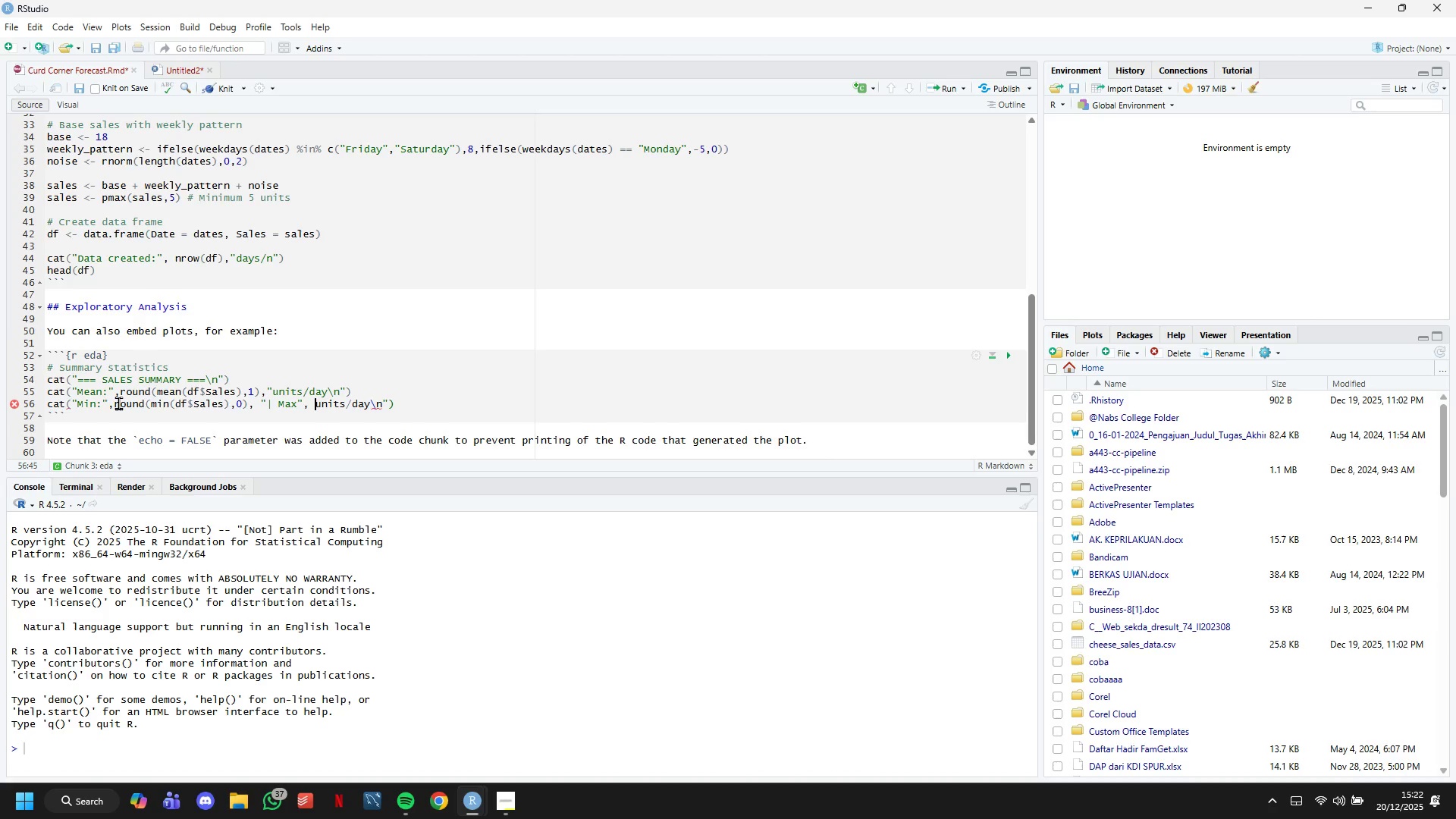 
key(ArrowLeft)
 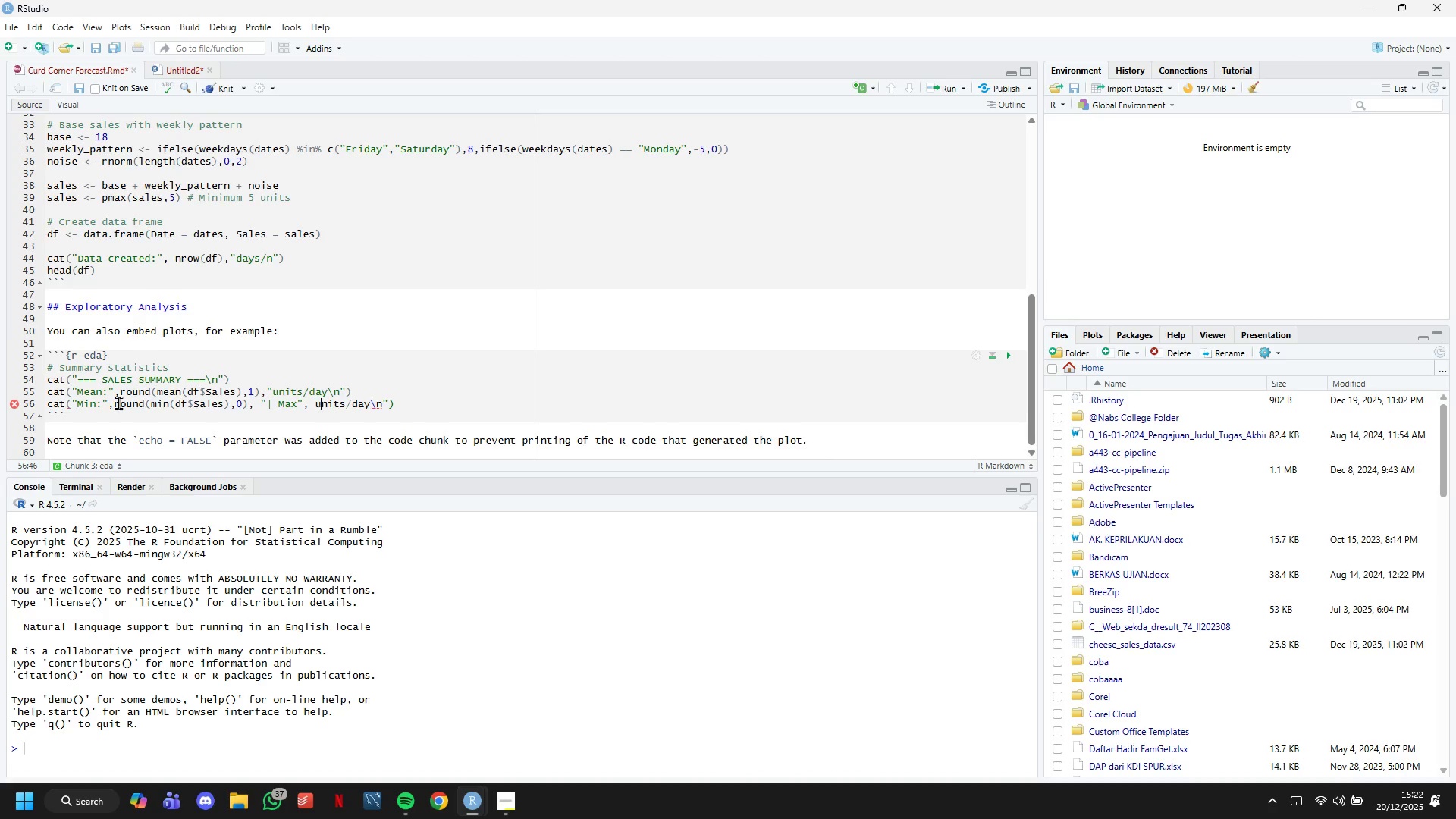 
hold_key(key=ArrowRight, duration=0.75)
 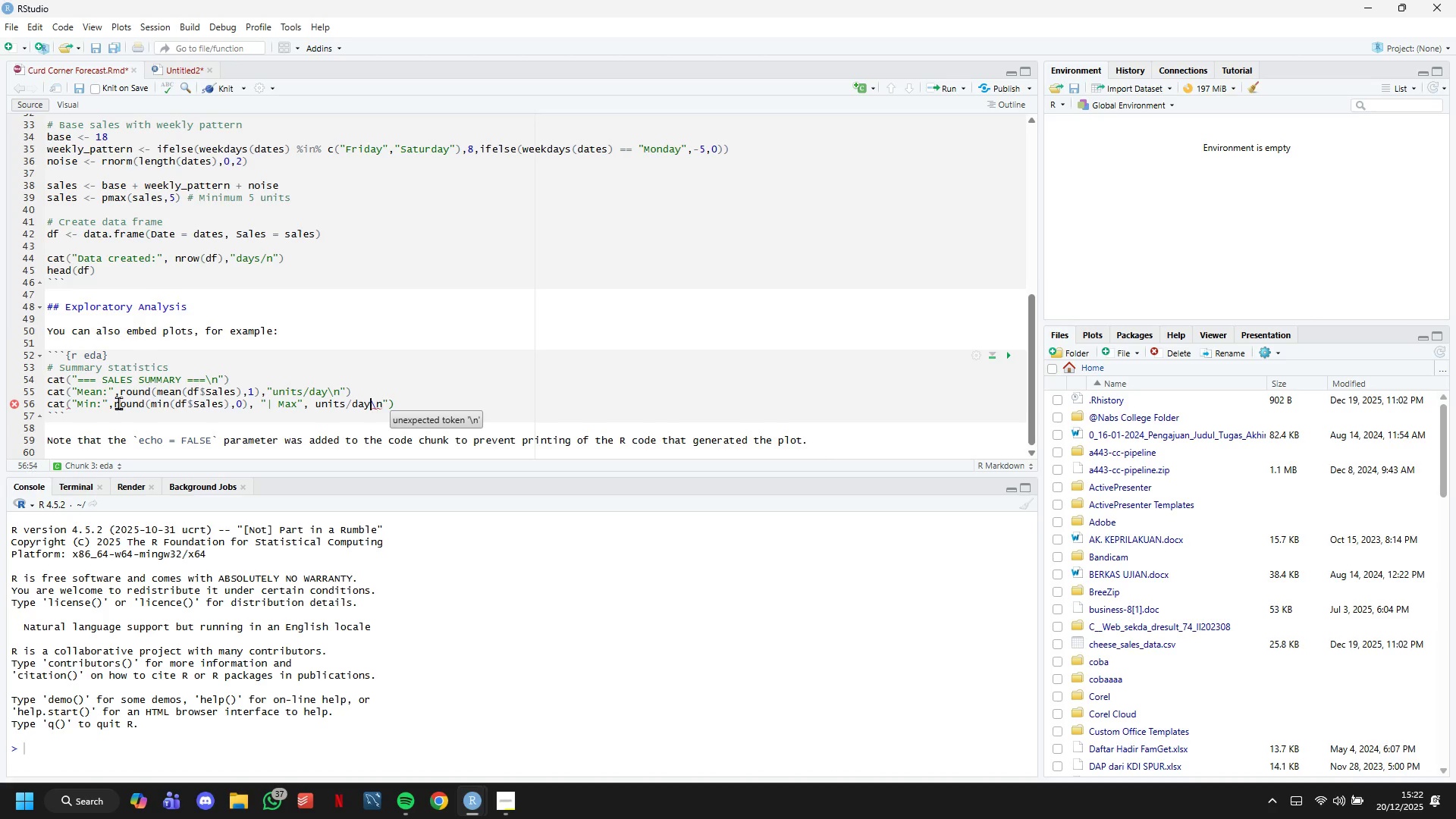 
key(ArrowLeft)
 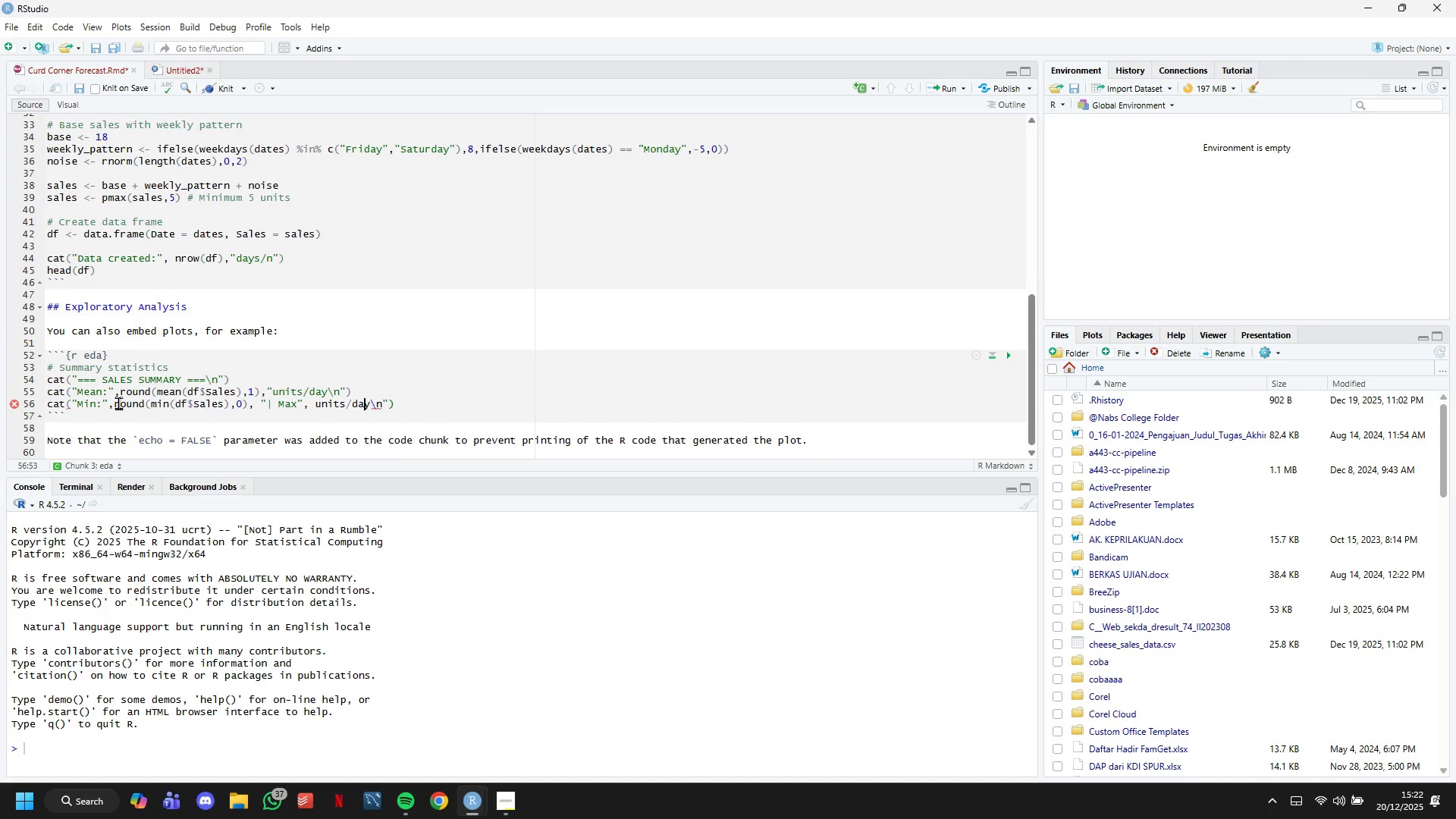 
key(ArrowLeft)
 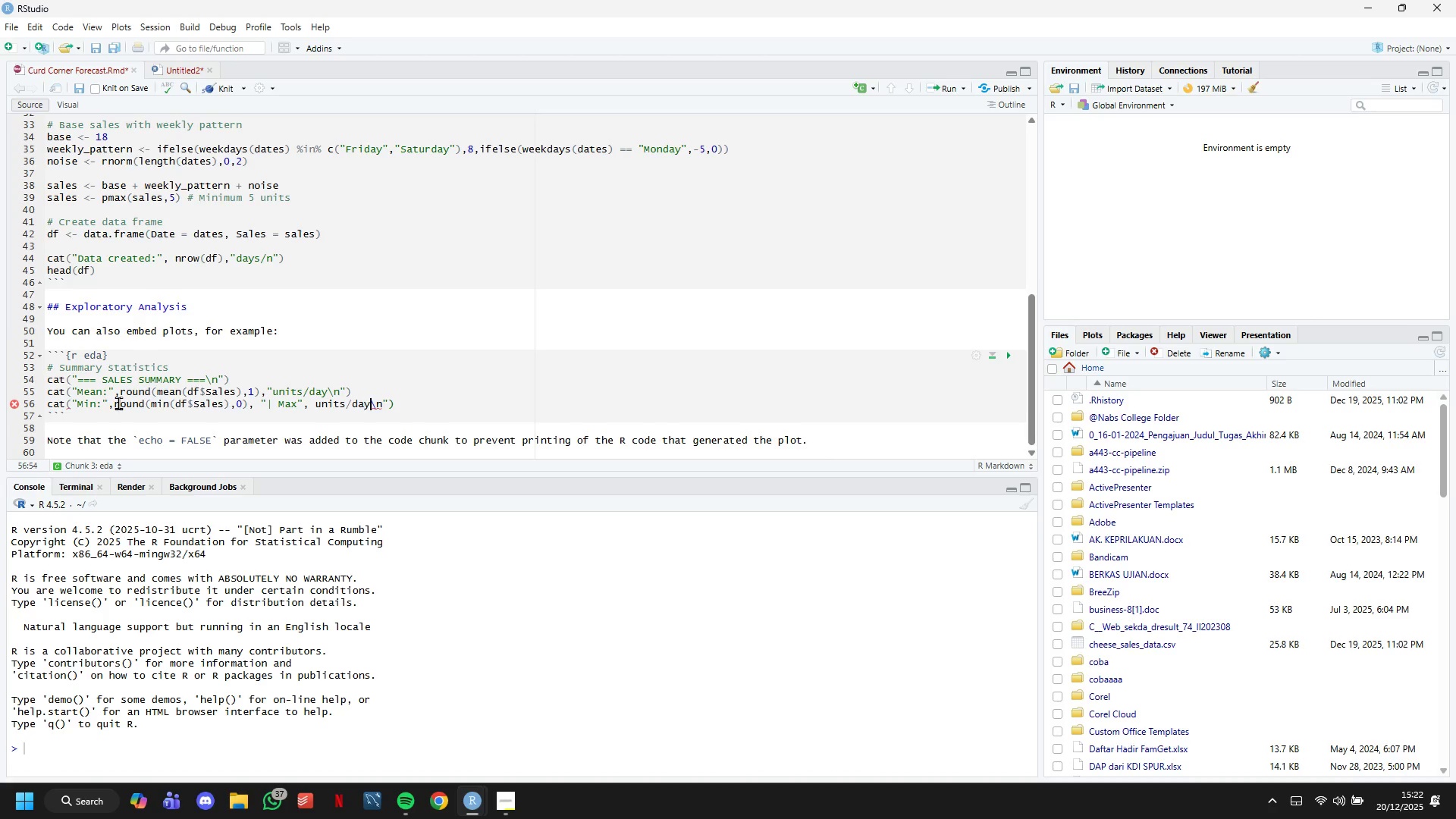 
key(ArrowRight)
 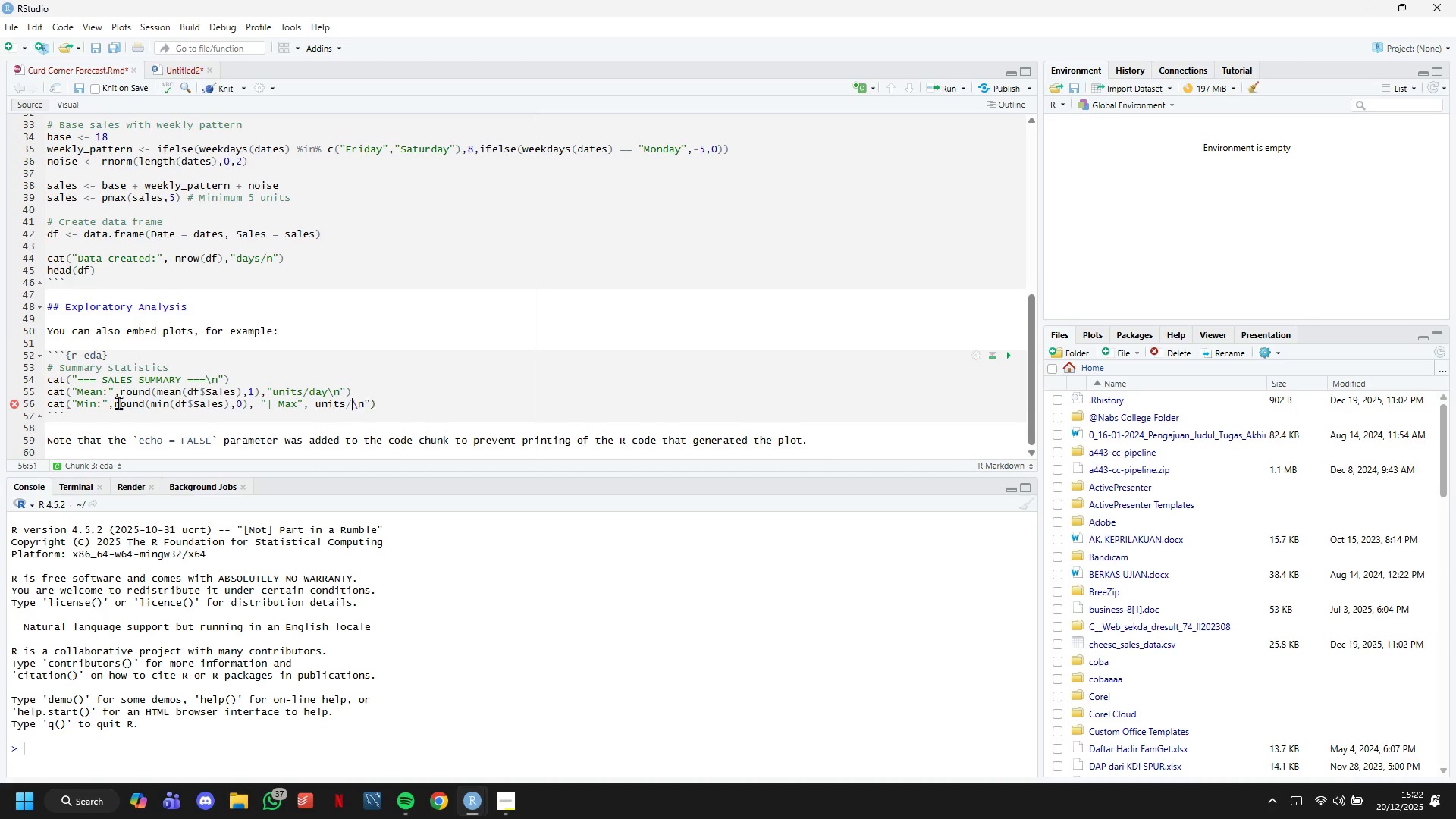 
hold_key(key=Backspace, duration=0.7)
 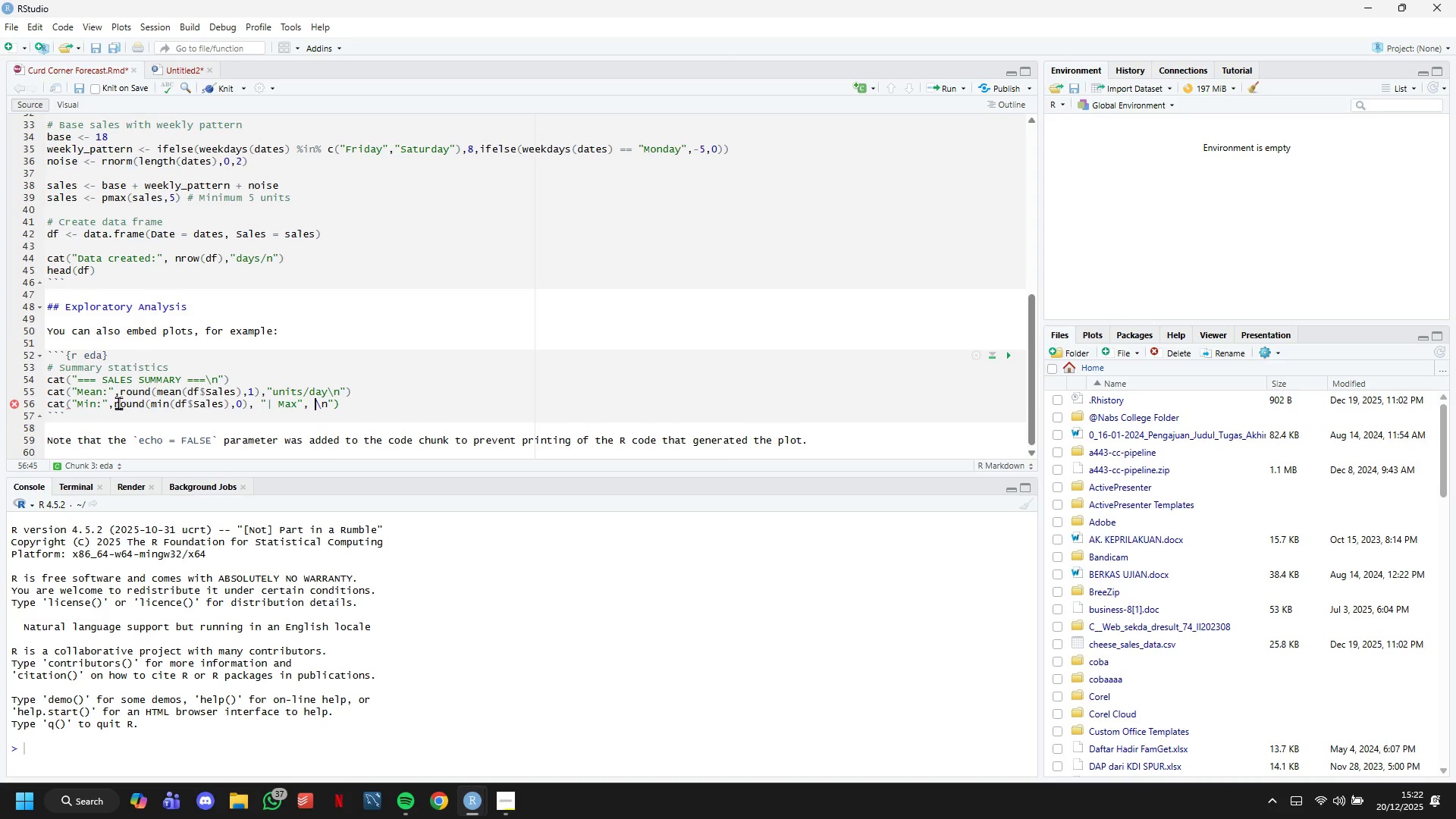 
key(Backspace)
 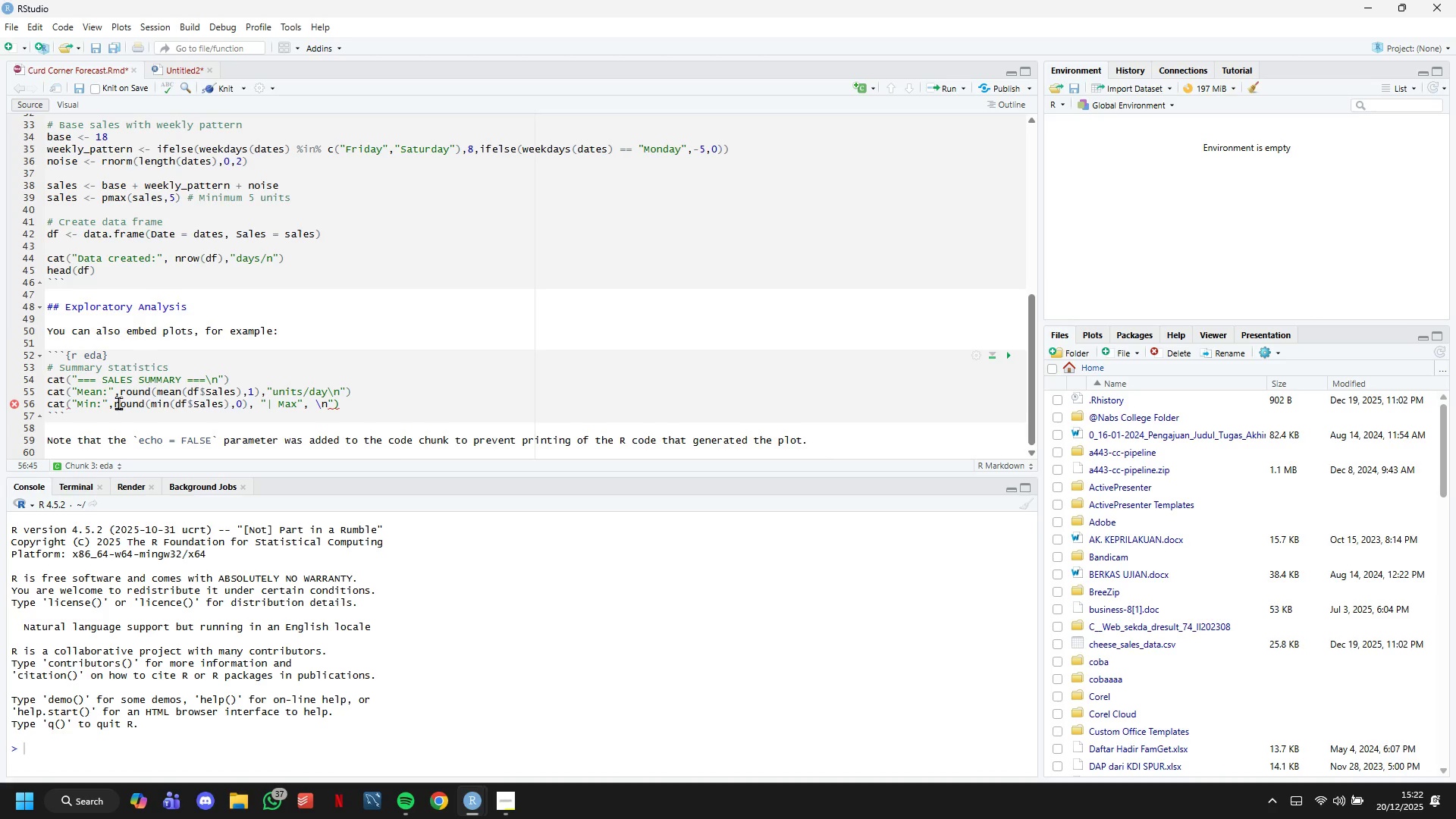 
wait(5.56)
 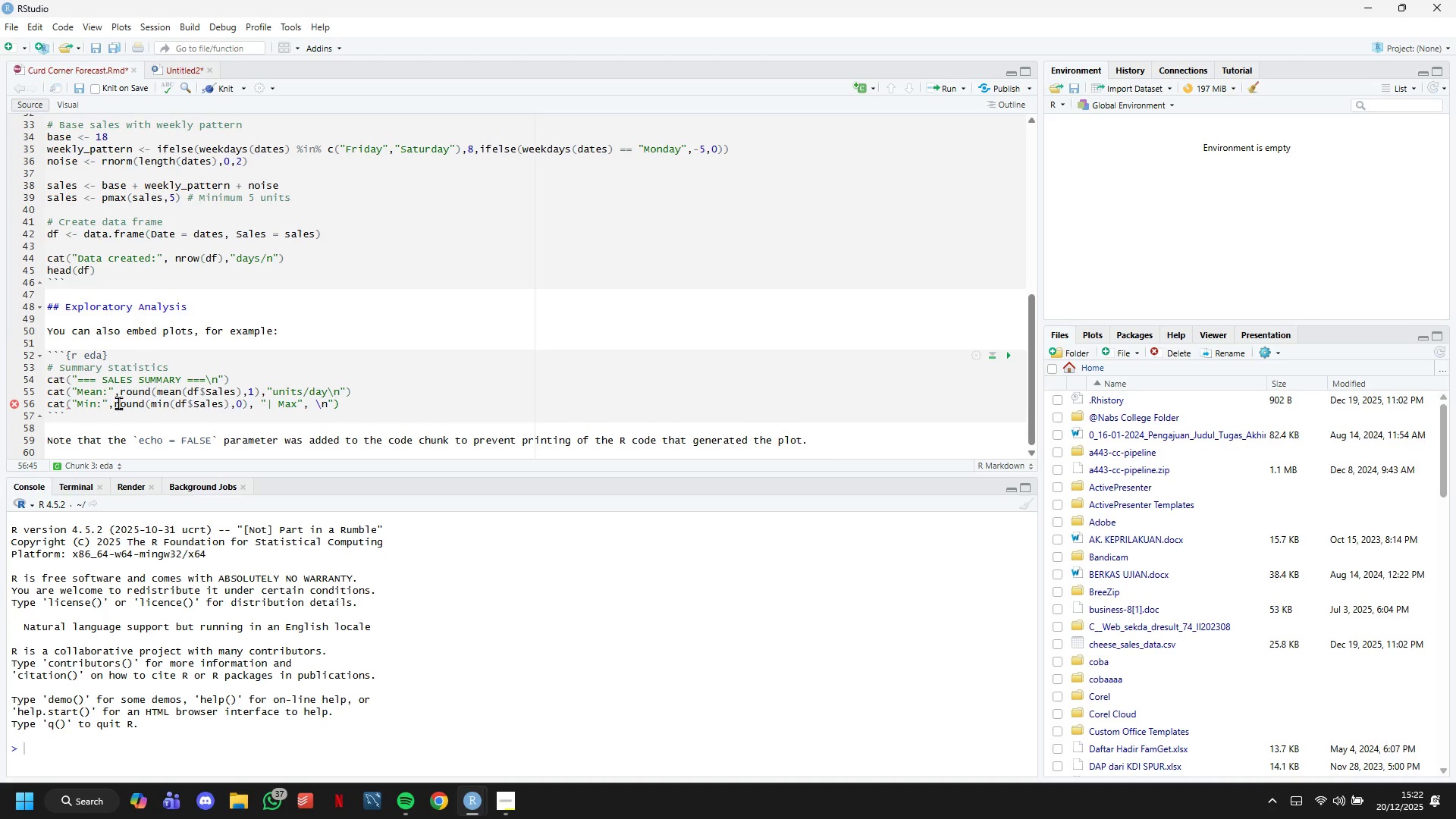 
type(round(max(df$Sales)
 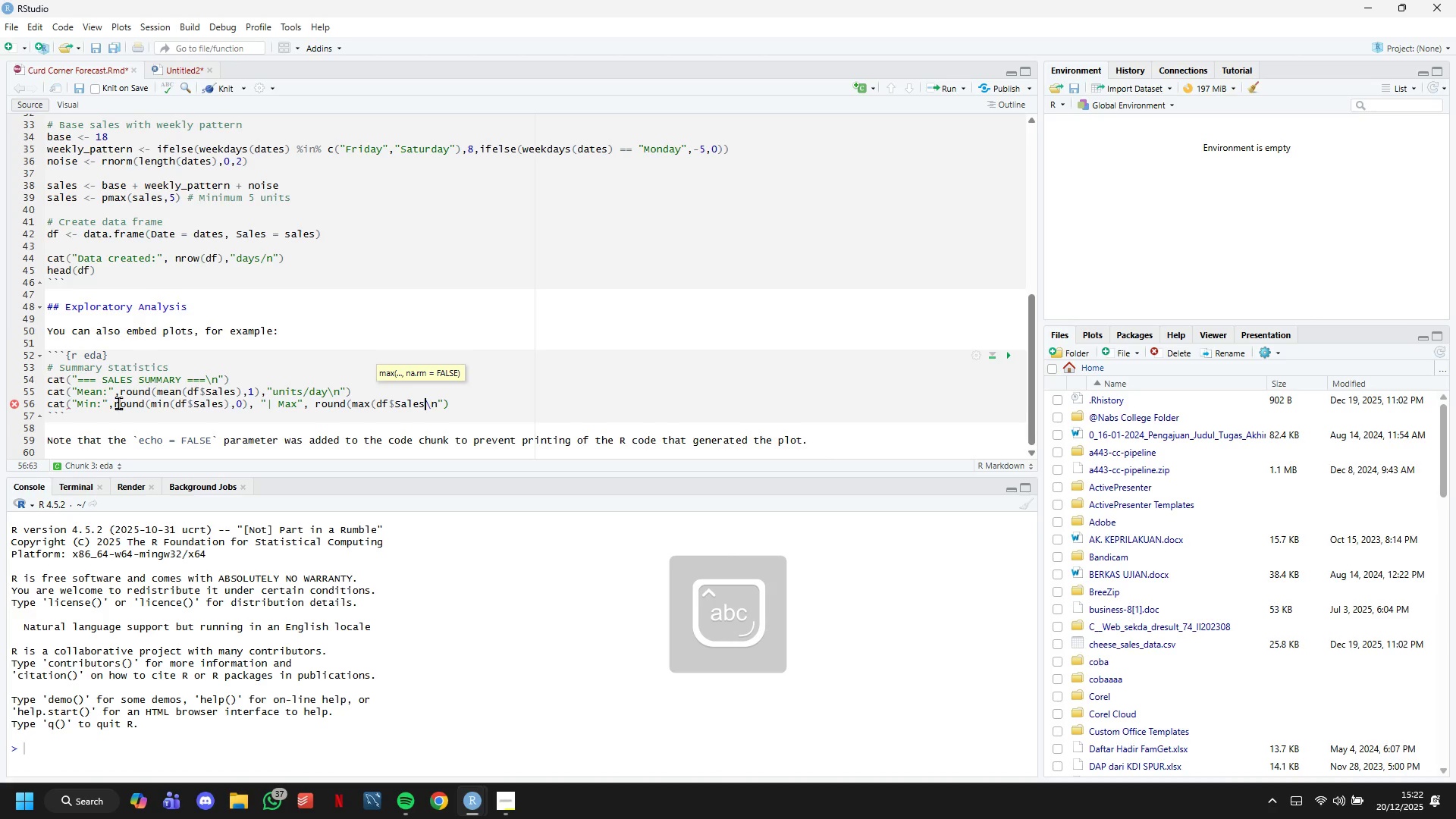 
key(ArrowRight)
 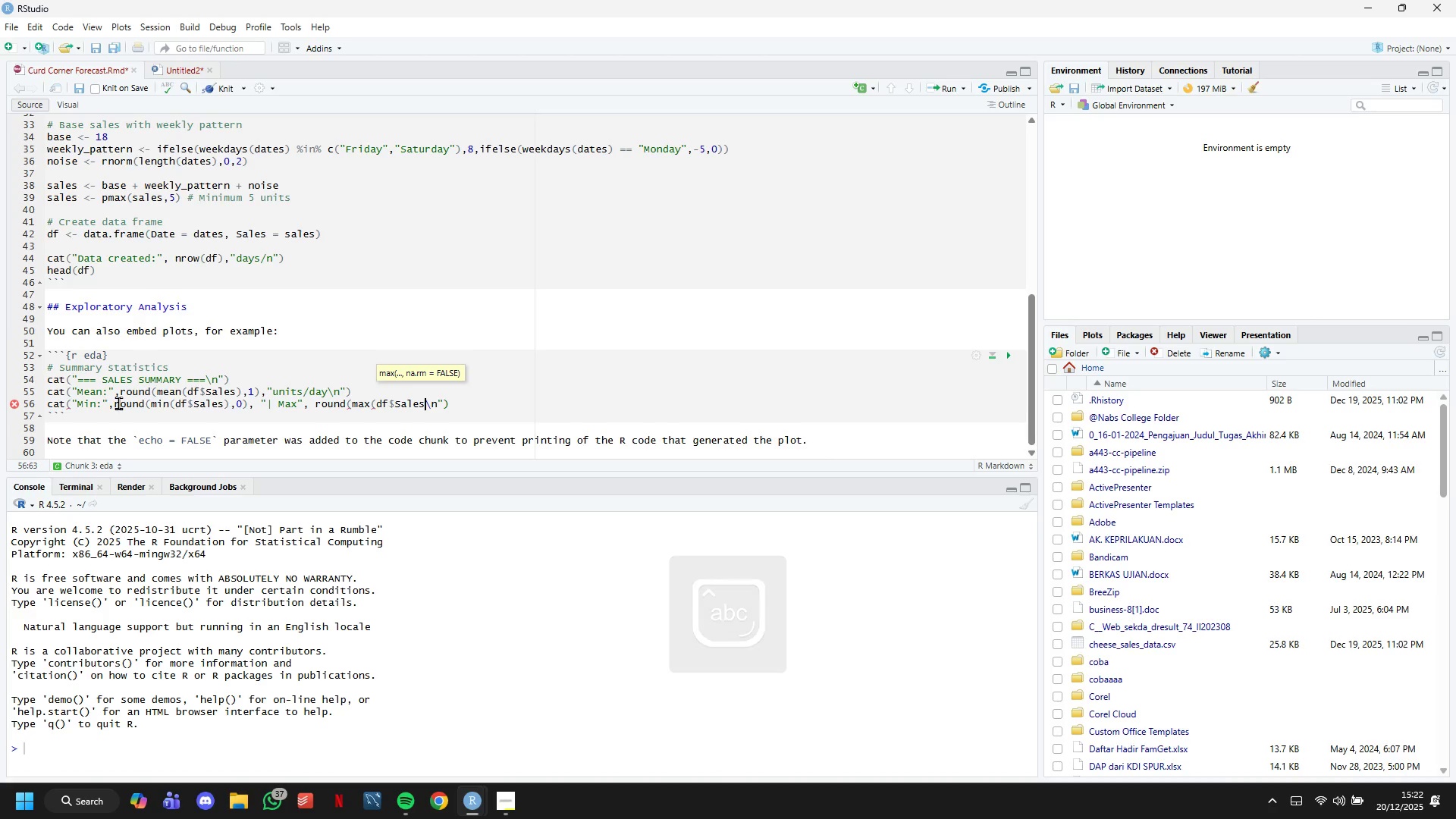 
key(ArrowLeft)
 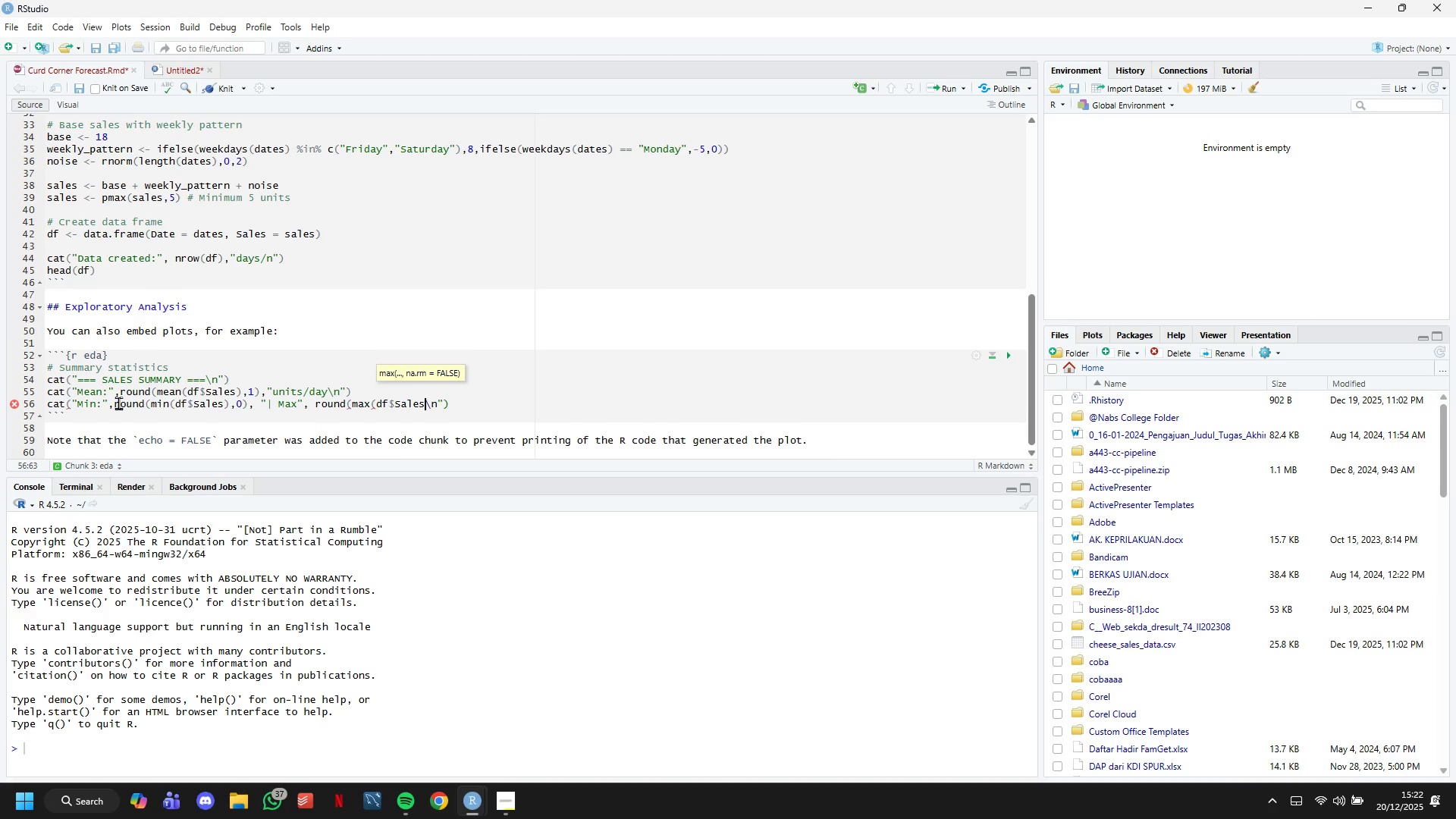 
key(Shift+0)
 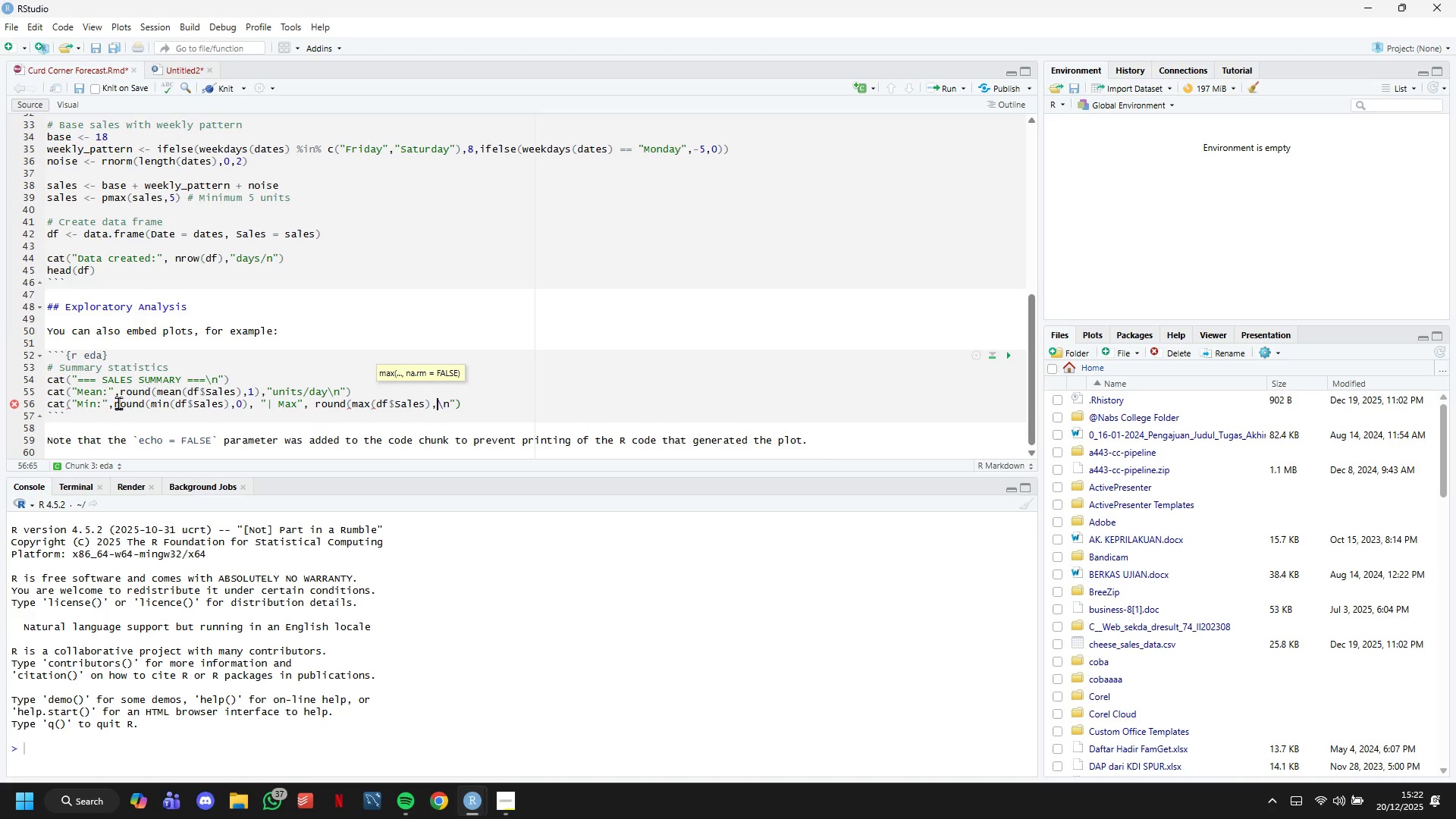 
key(Comma)
 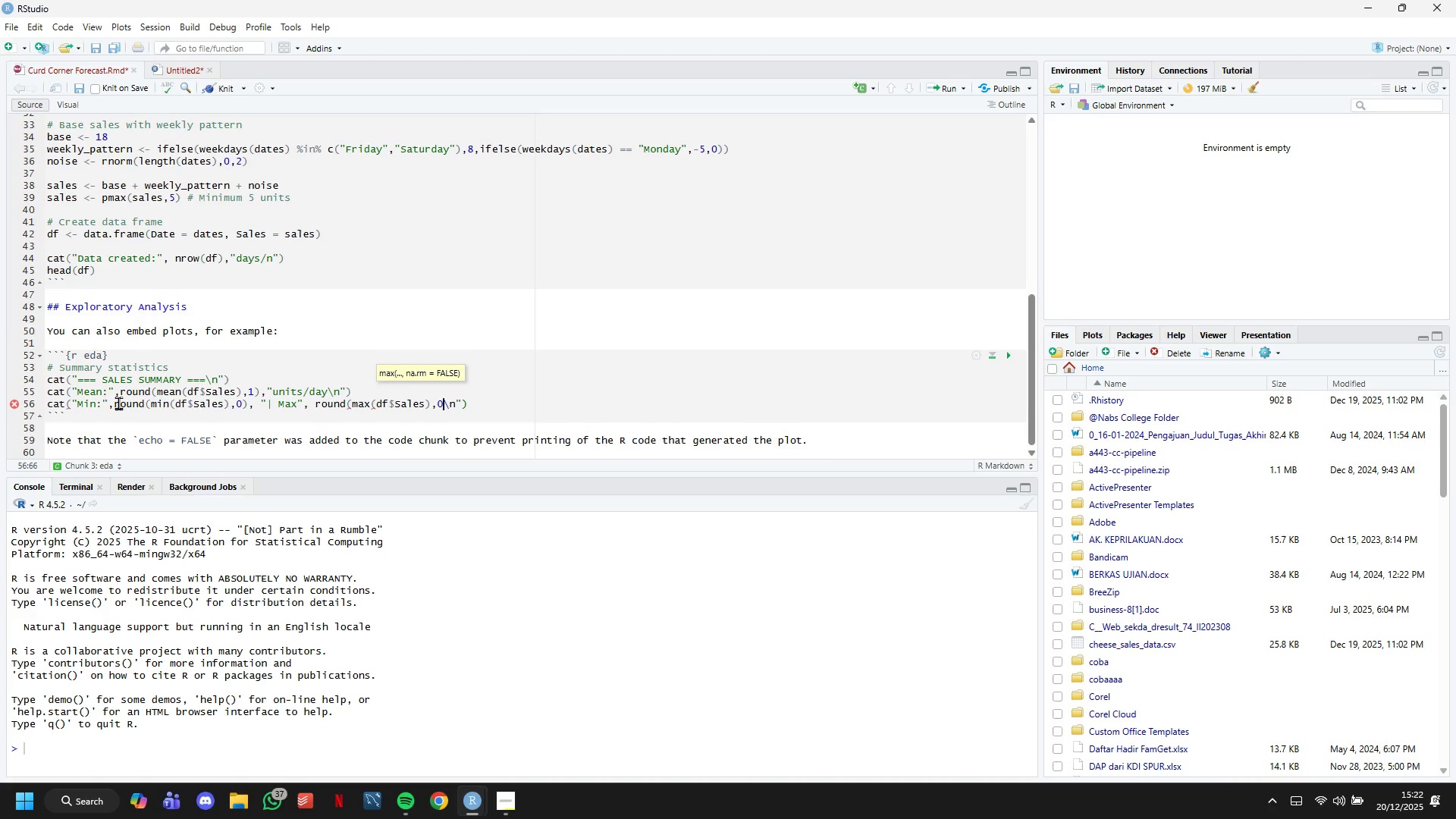 
key(0)
 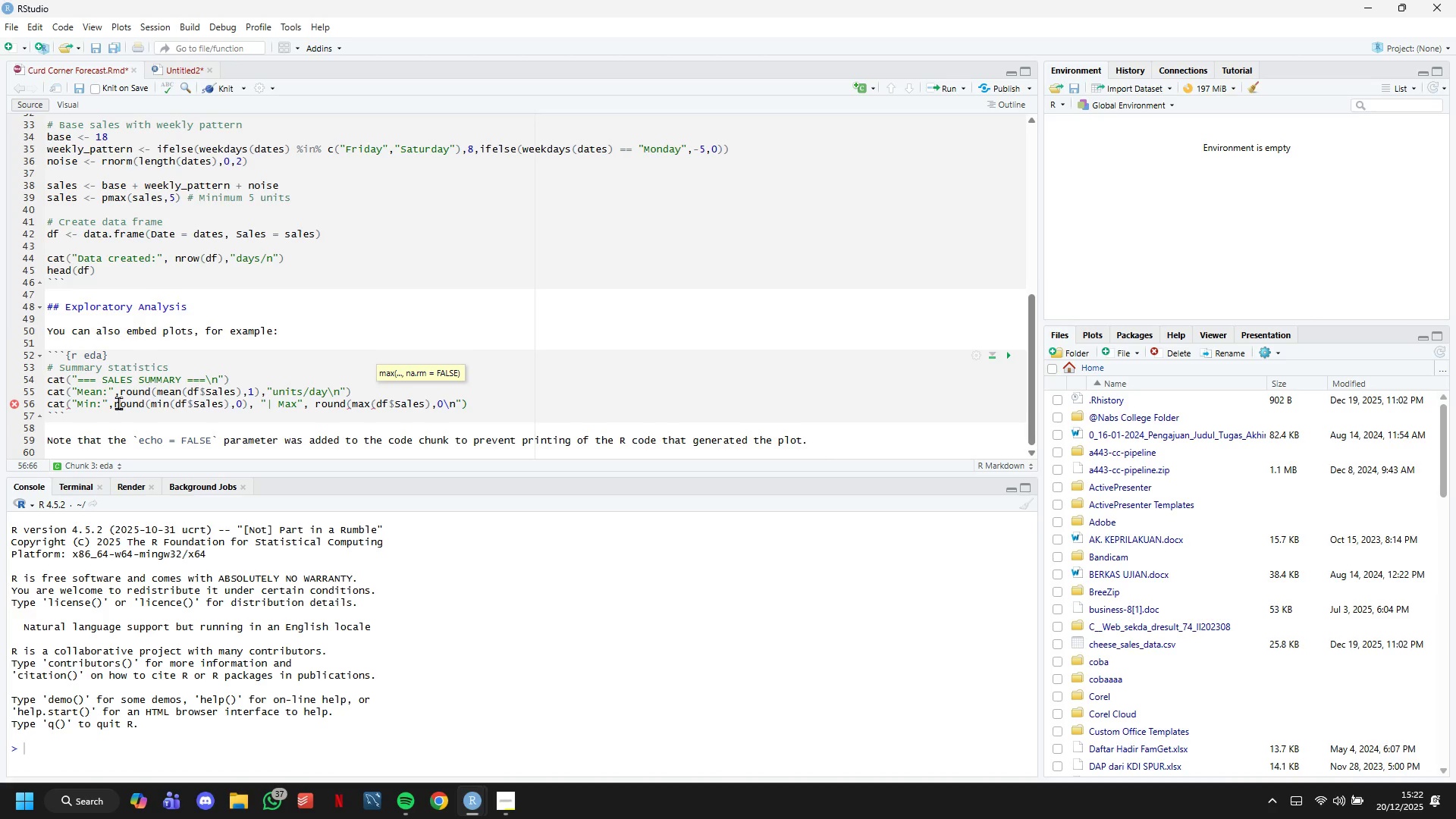 
key(Shift+Minus)
 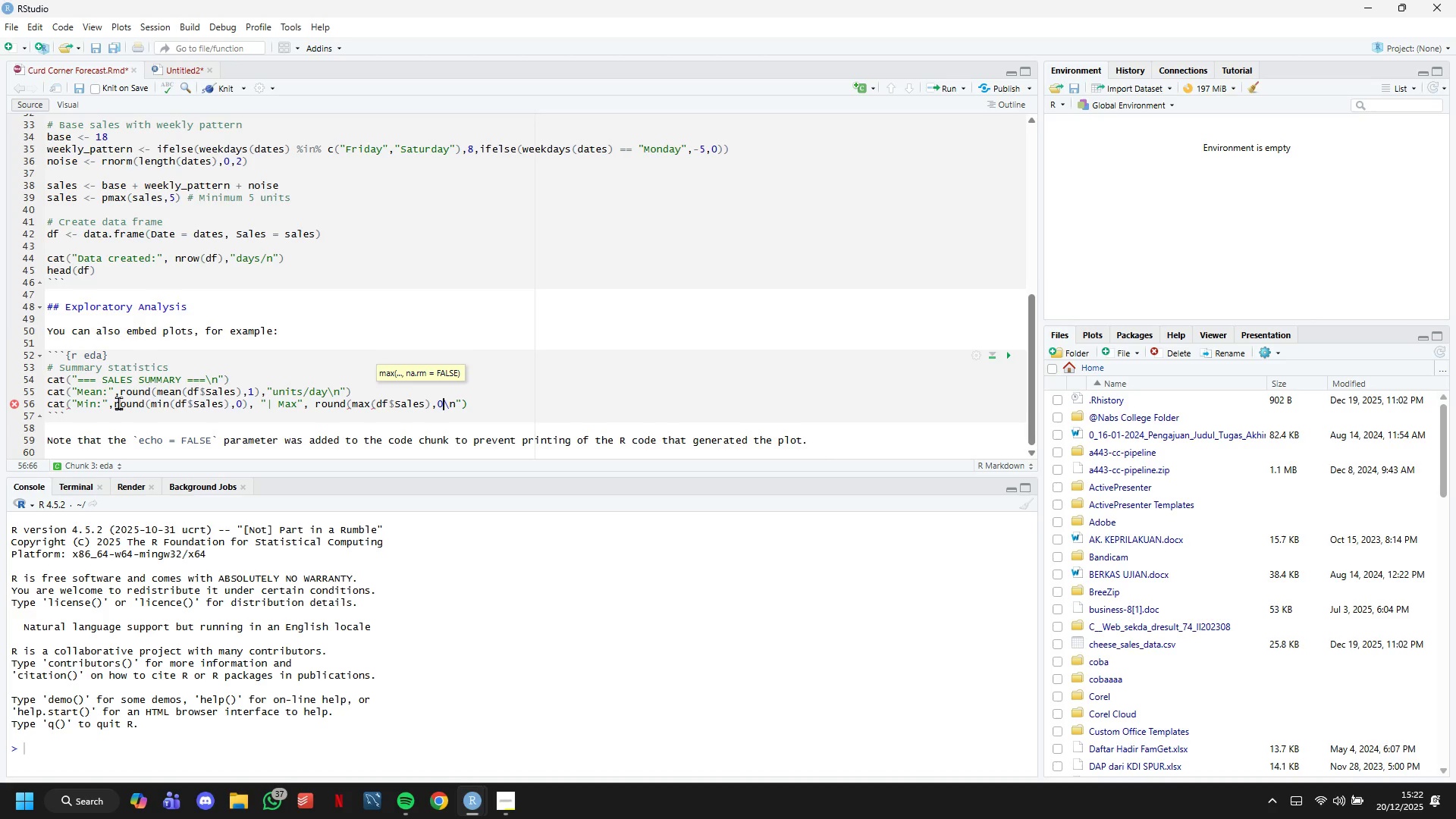 
key(Backspace)
 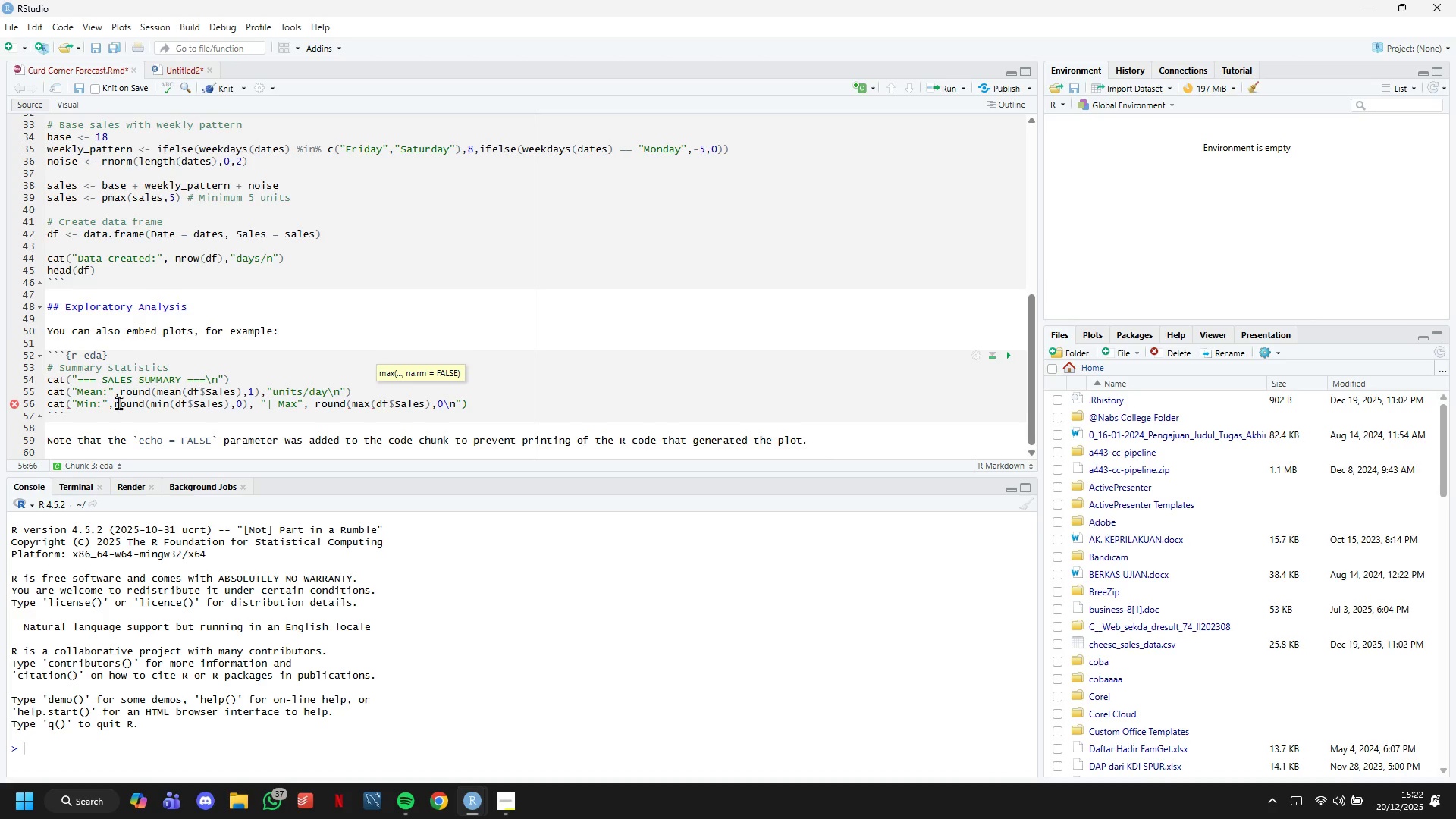 
key(Shift+0)
 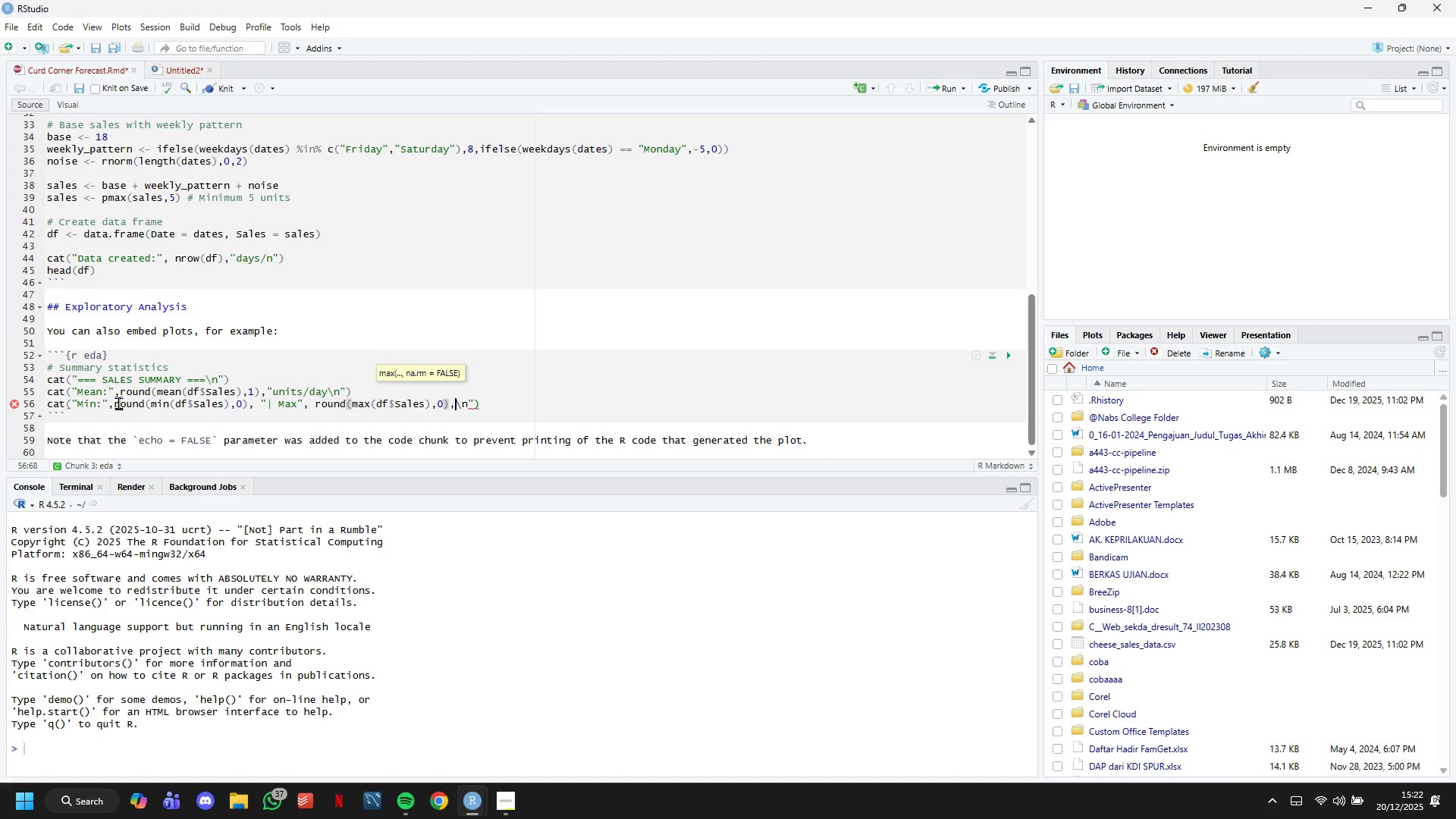 
key(Comma)
 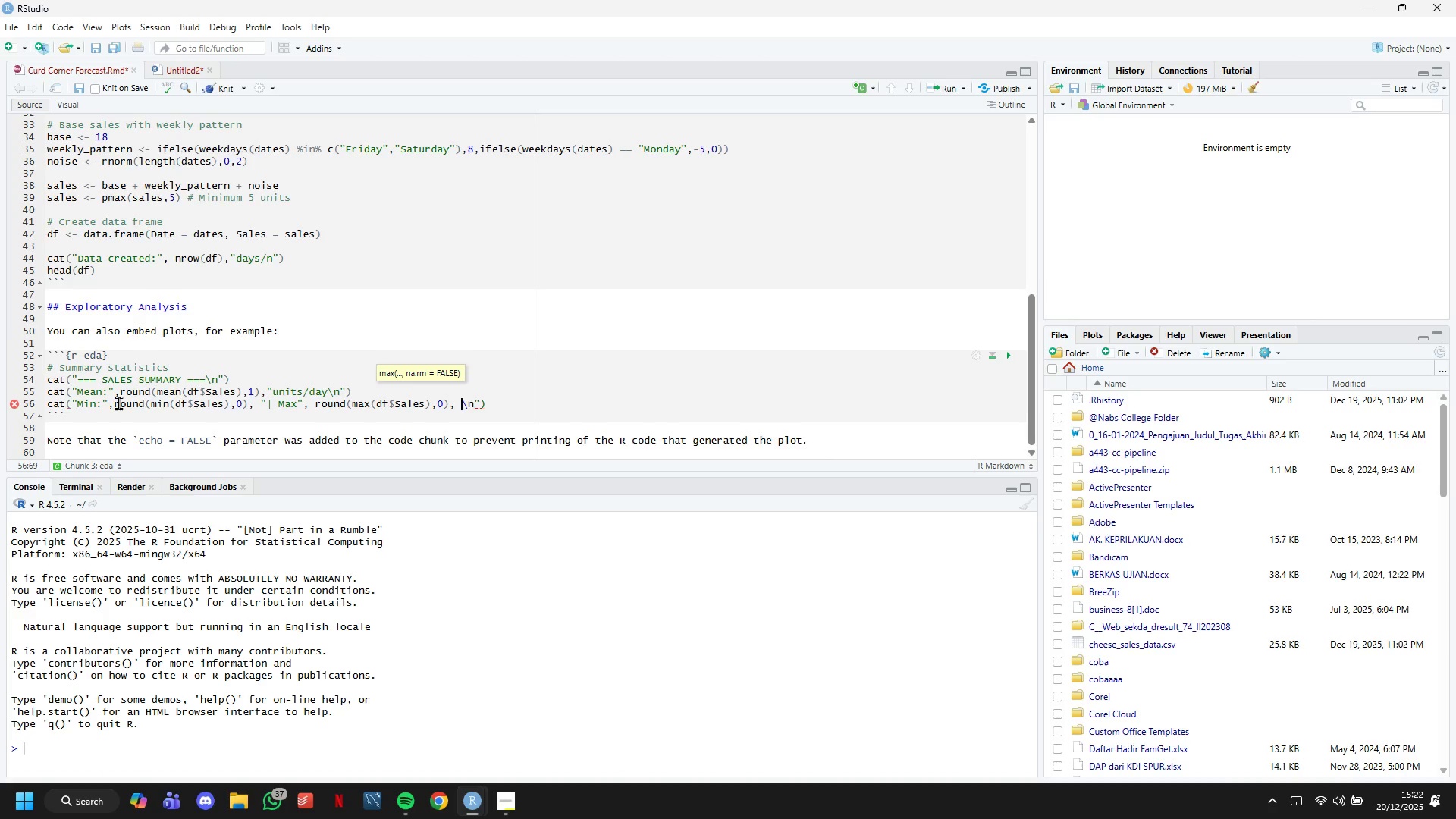 
key(Space)
 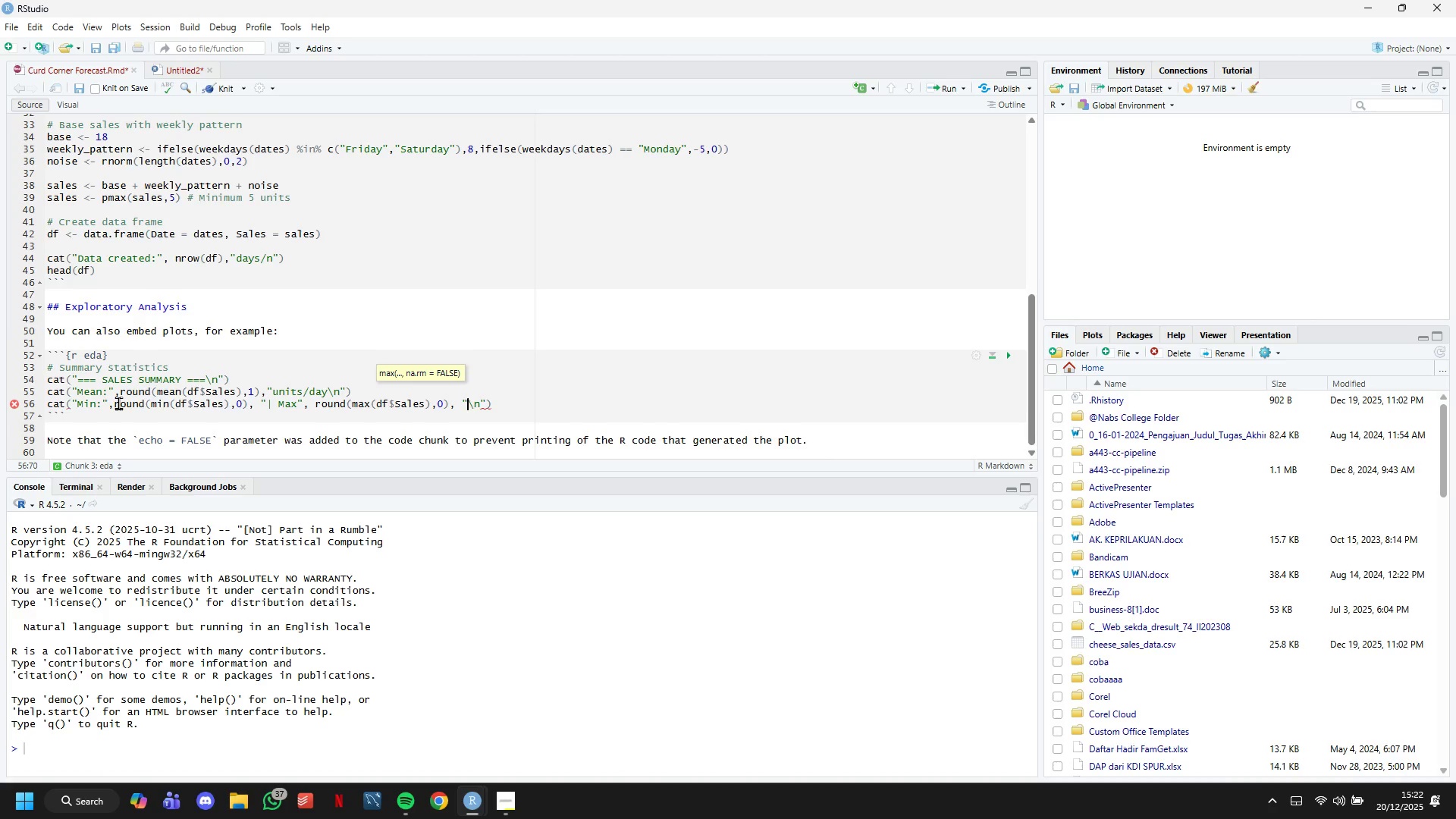 
key(Shift+Quote)
 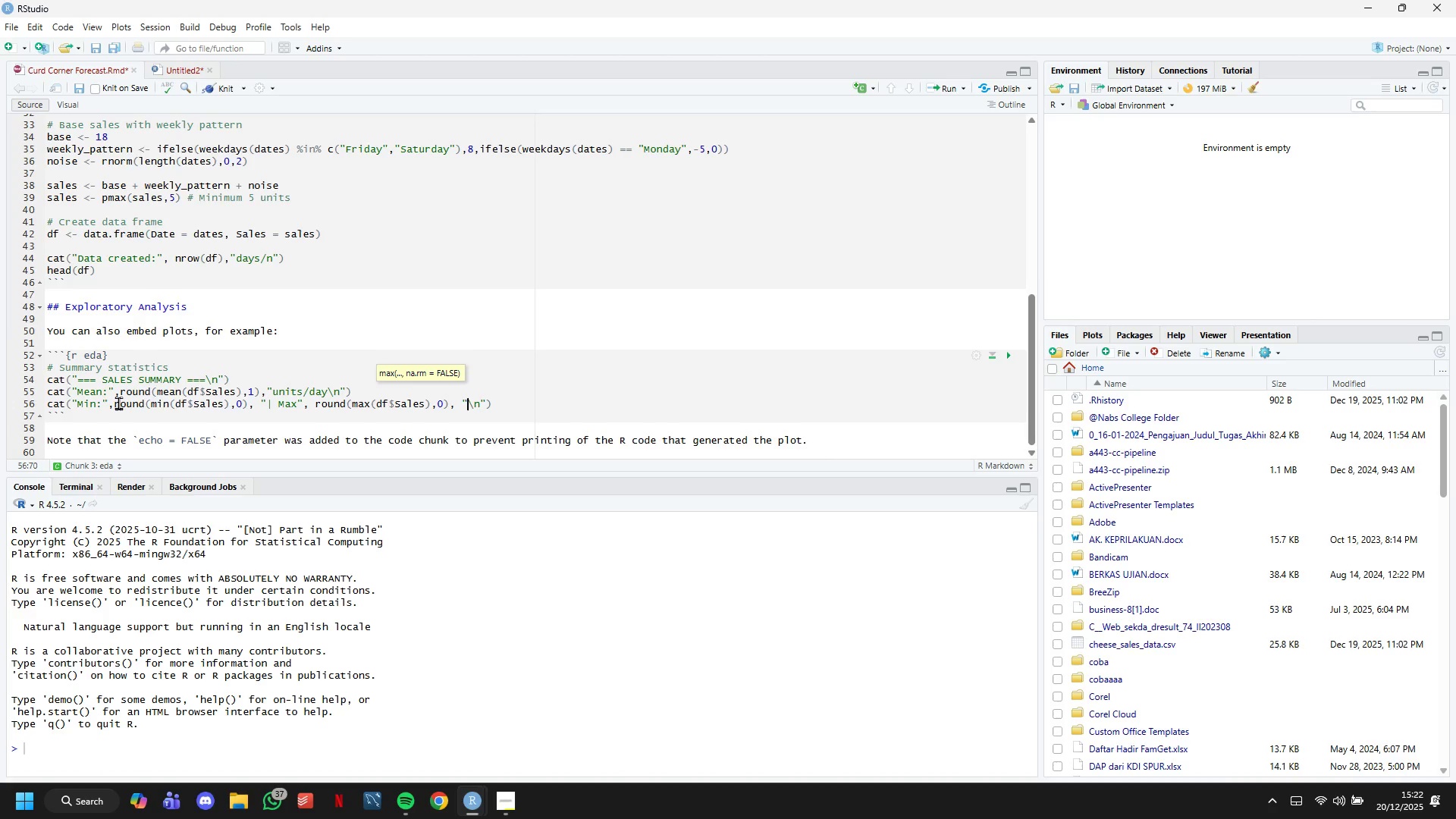 
key(Backslash)
 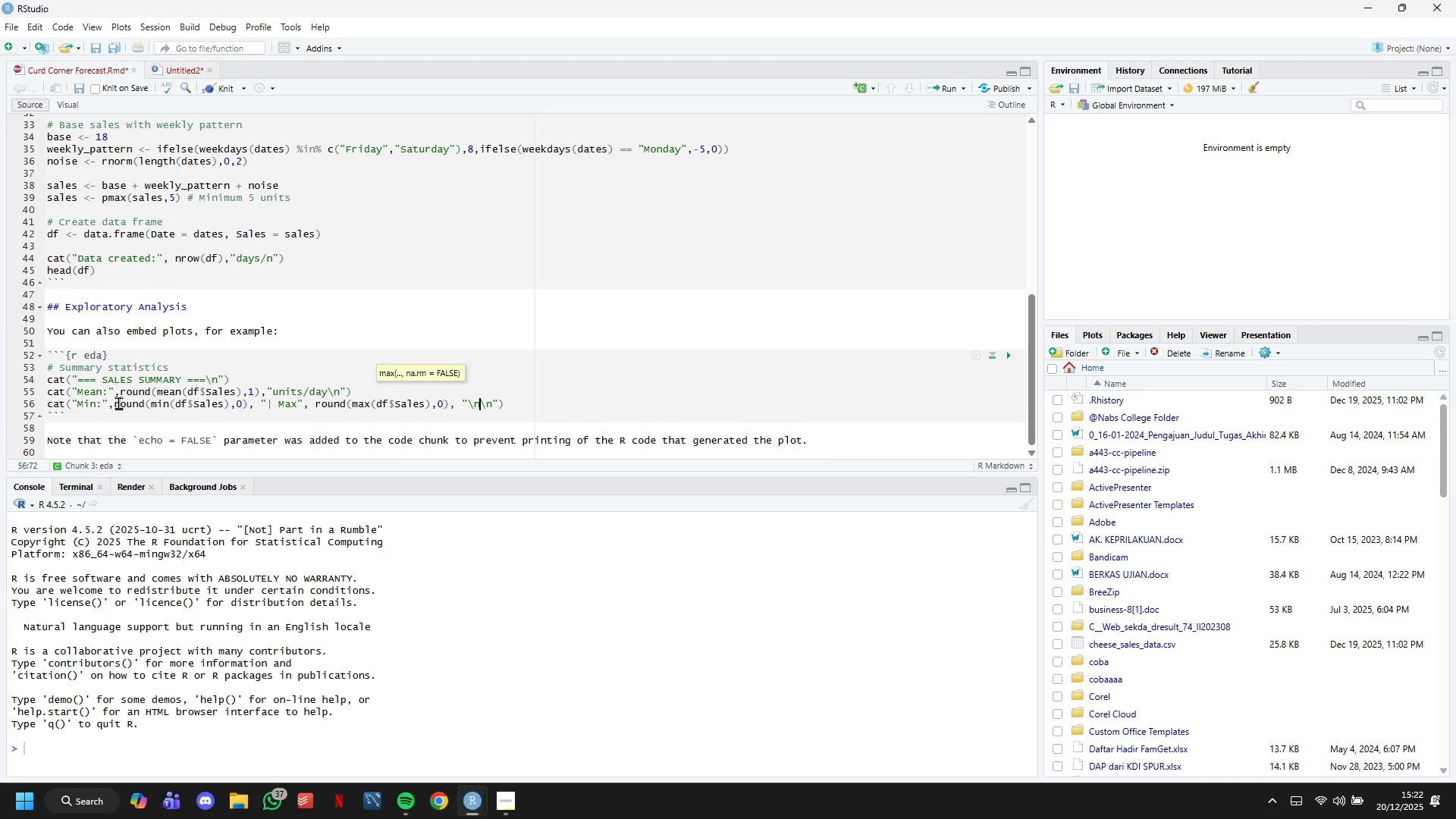 
key(N)
 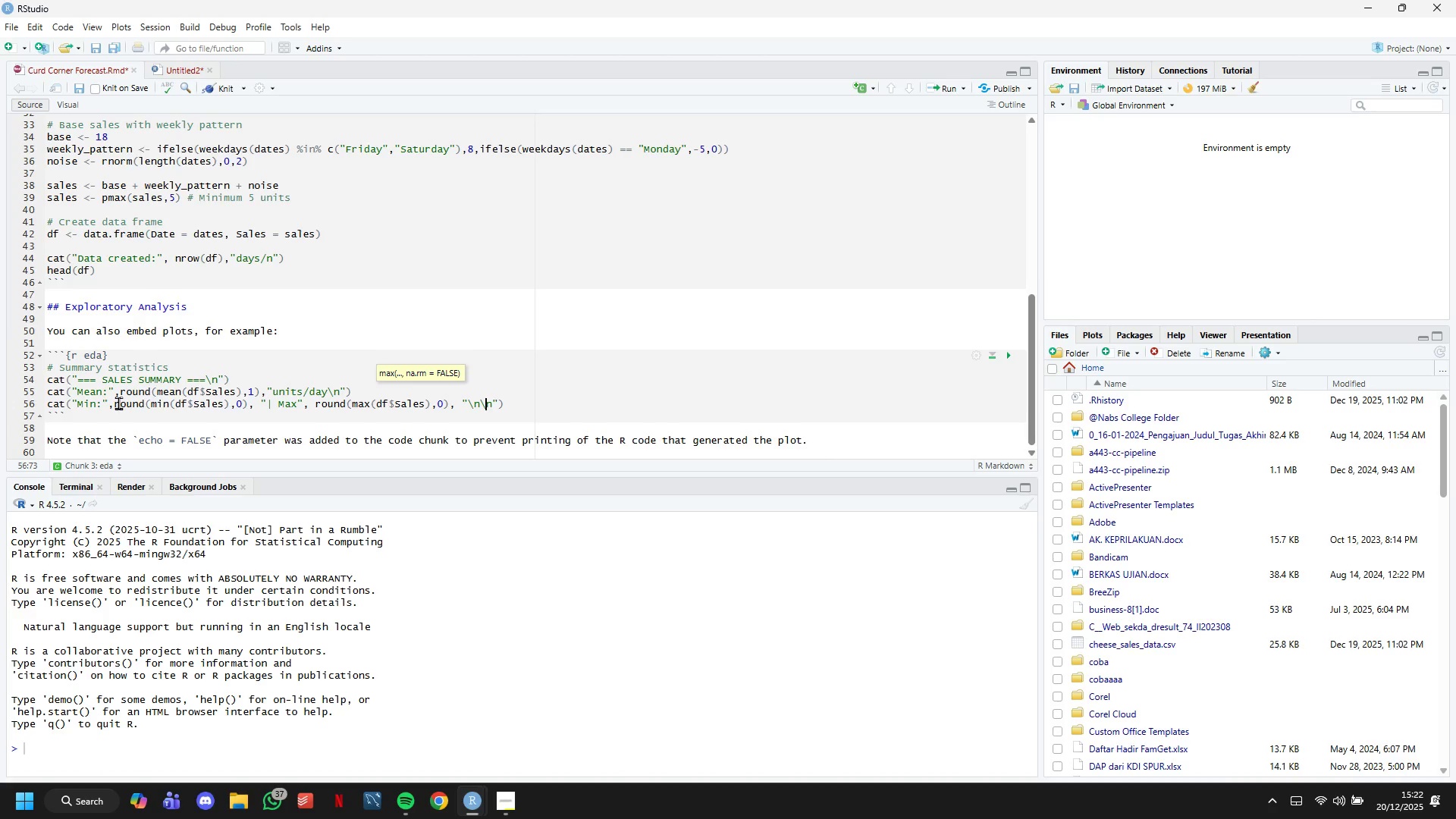 
key(ArrowRight)
 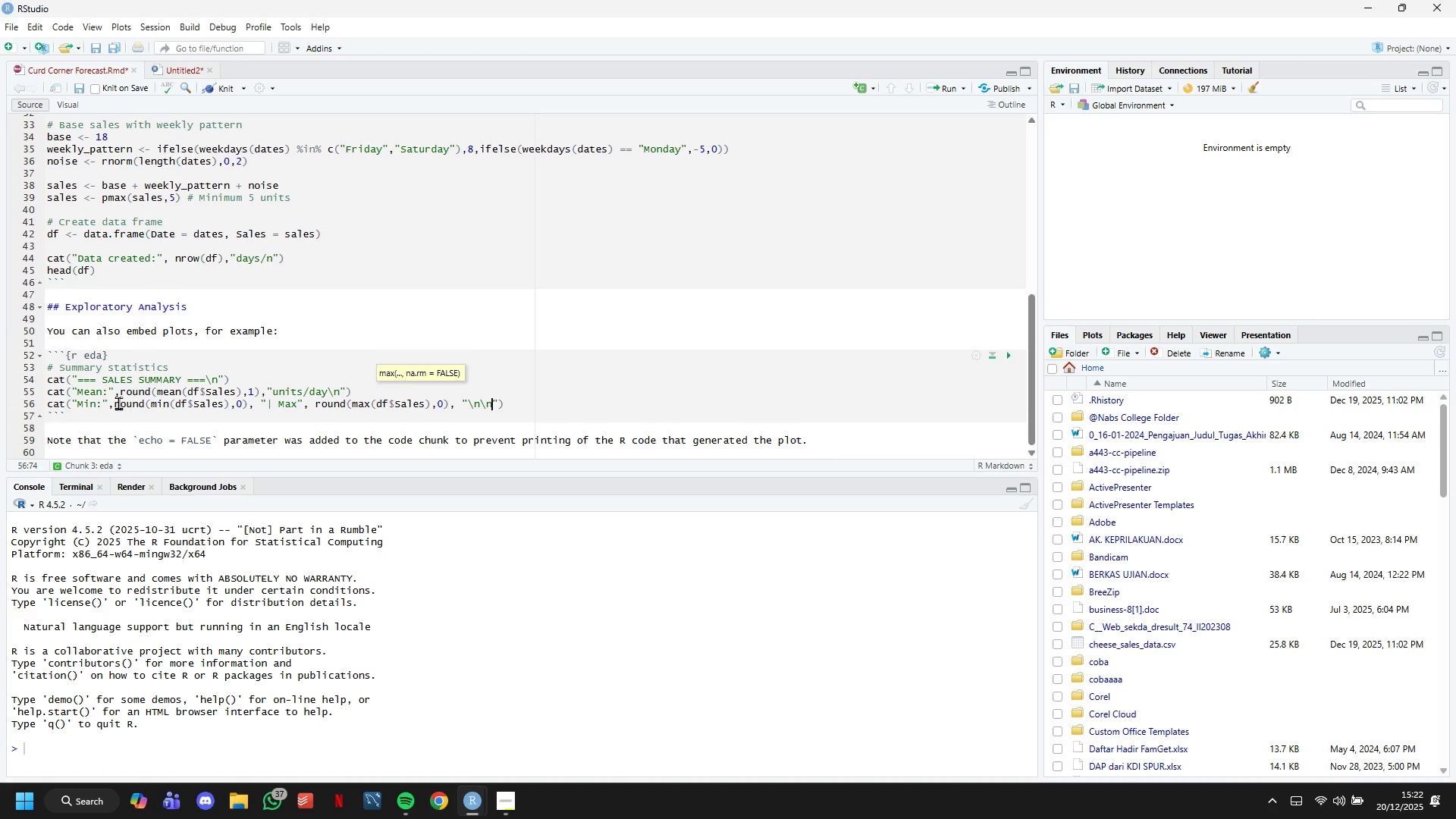 
key(ArrowRight)
 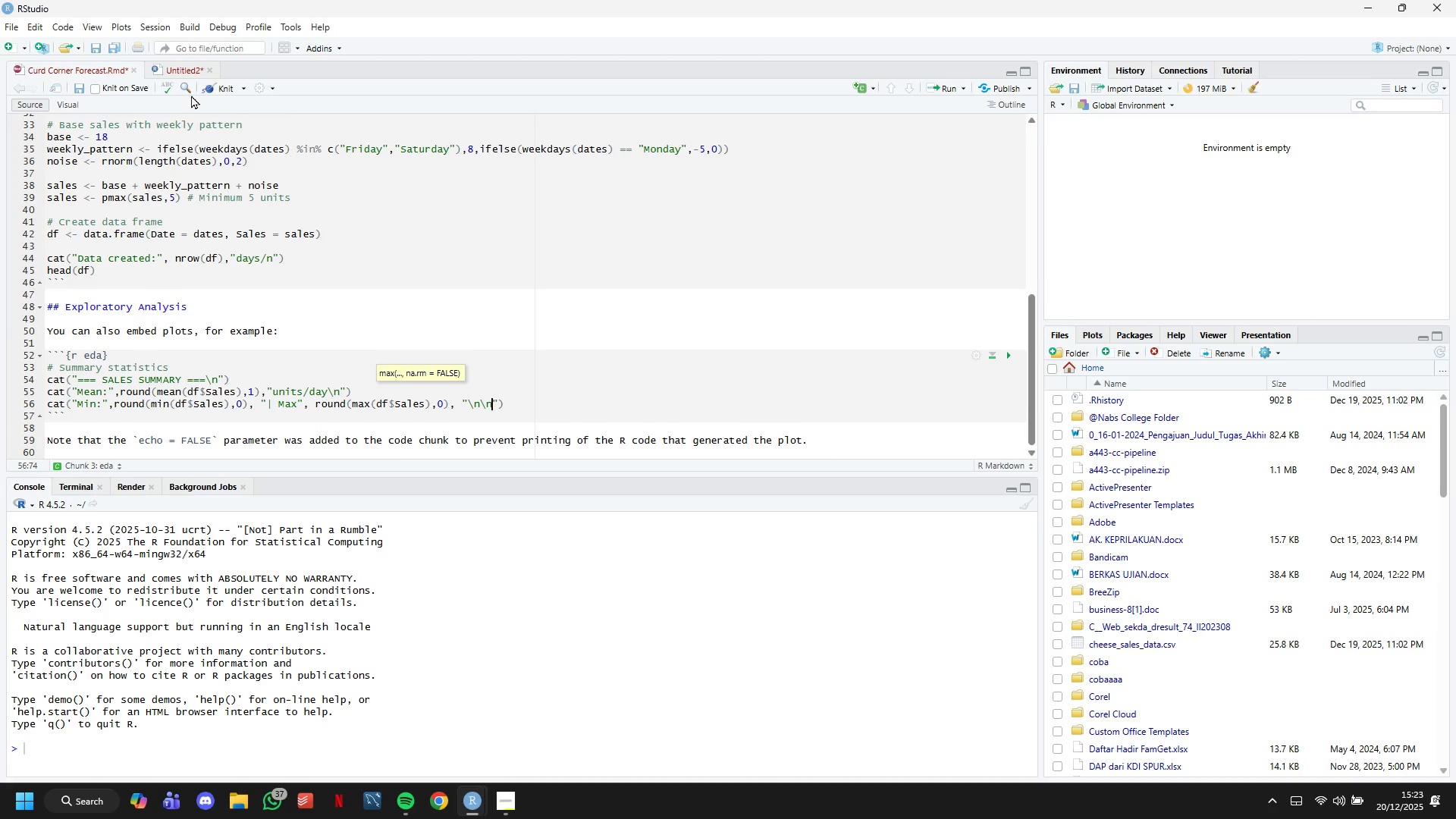 
left_click([211, 93])
 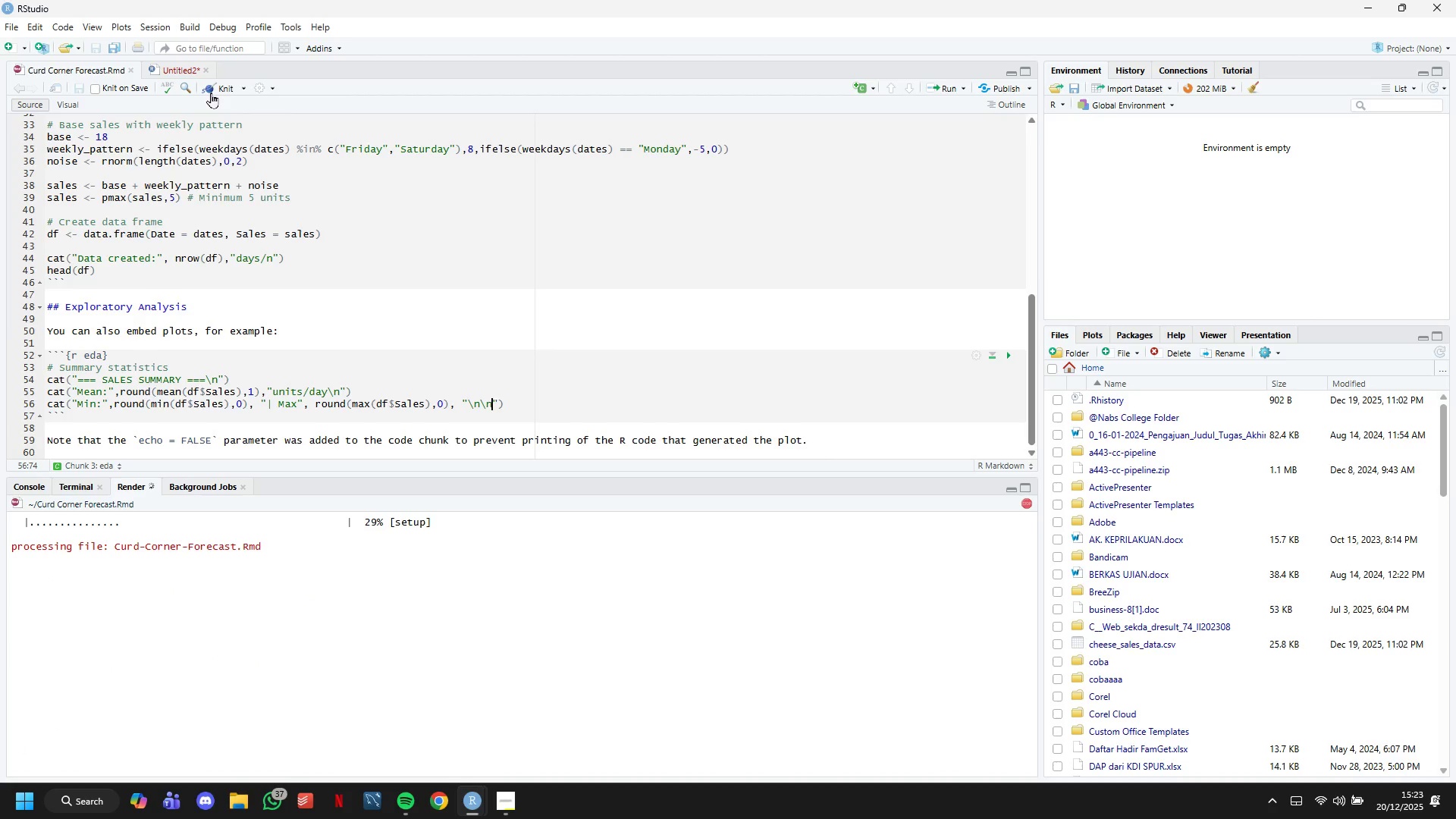 
wait(8.27)
 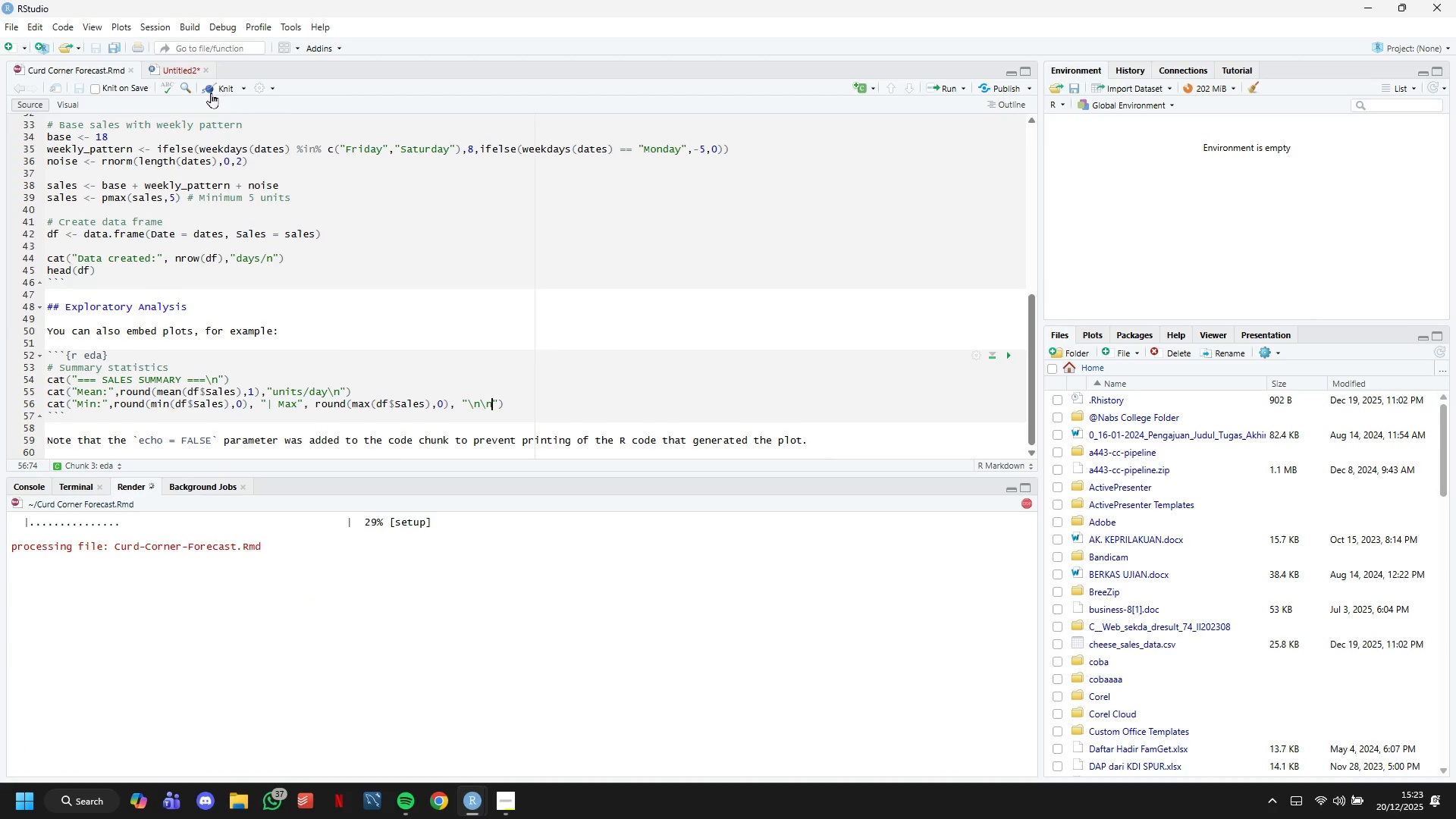 
scroll: coordinate [995, 477], scroll_direction: down, amount: 8.0
 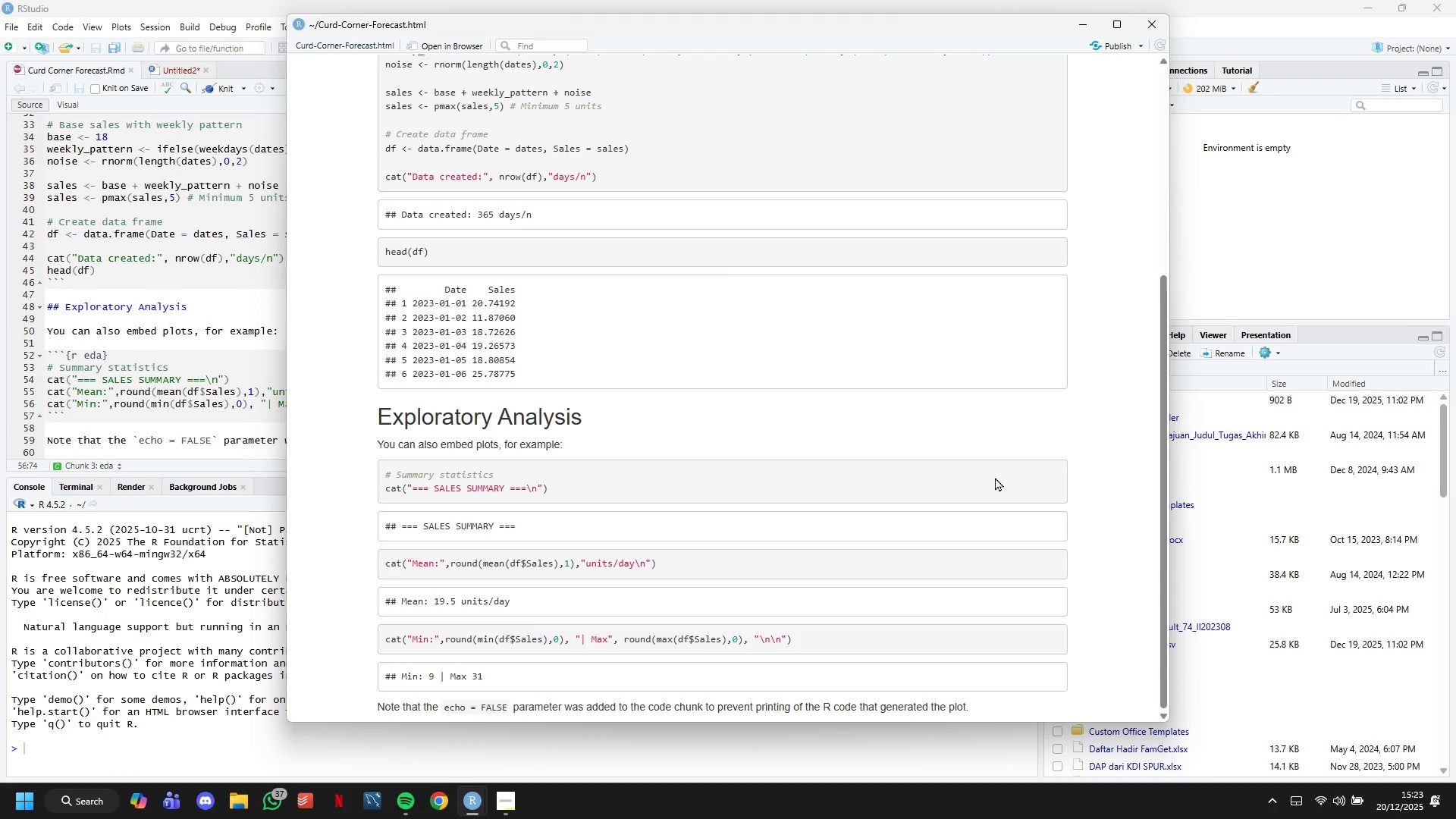 
scroll: coordinate [995, 477], scroll_direction: up, amount: 1.0
 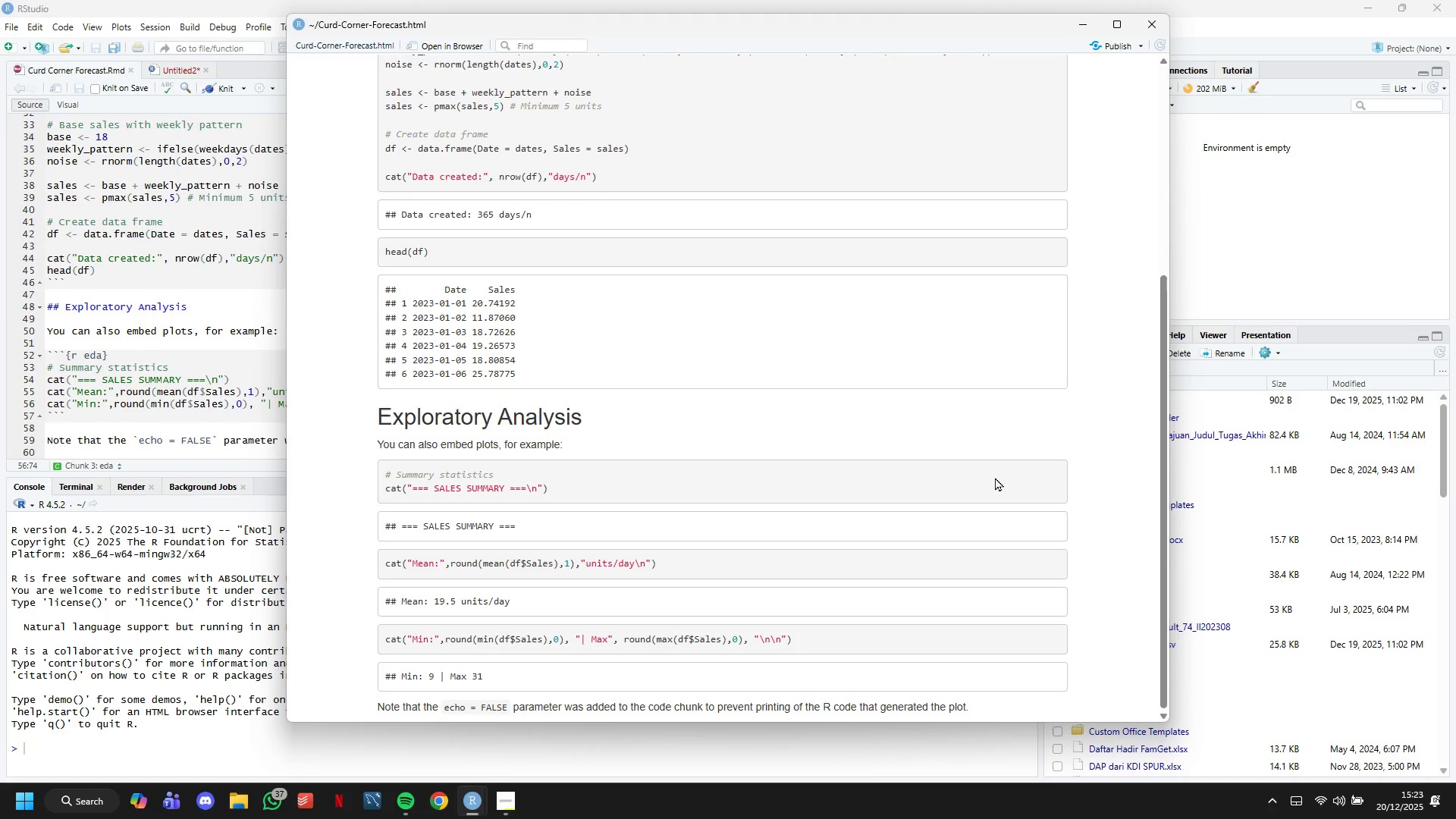 
scroll: coordinate [490, 361], scroll_direction: down, amount: 14.0
 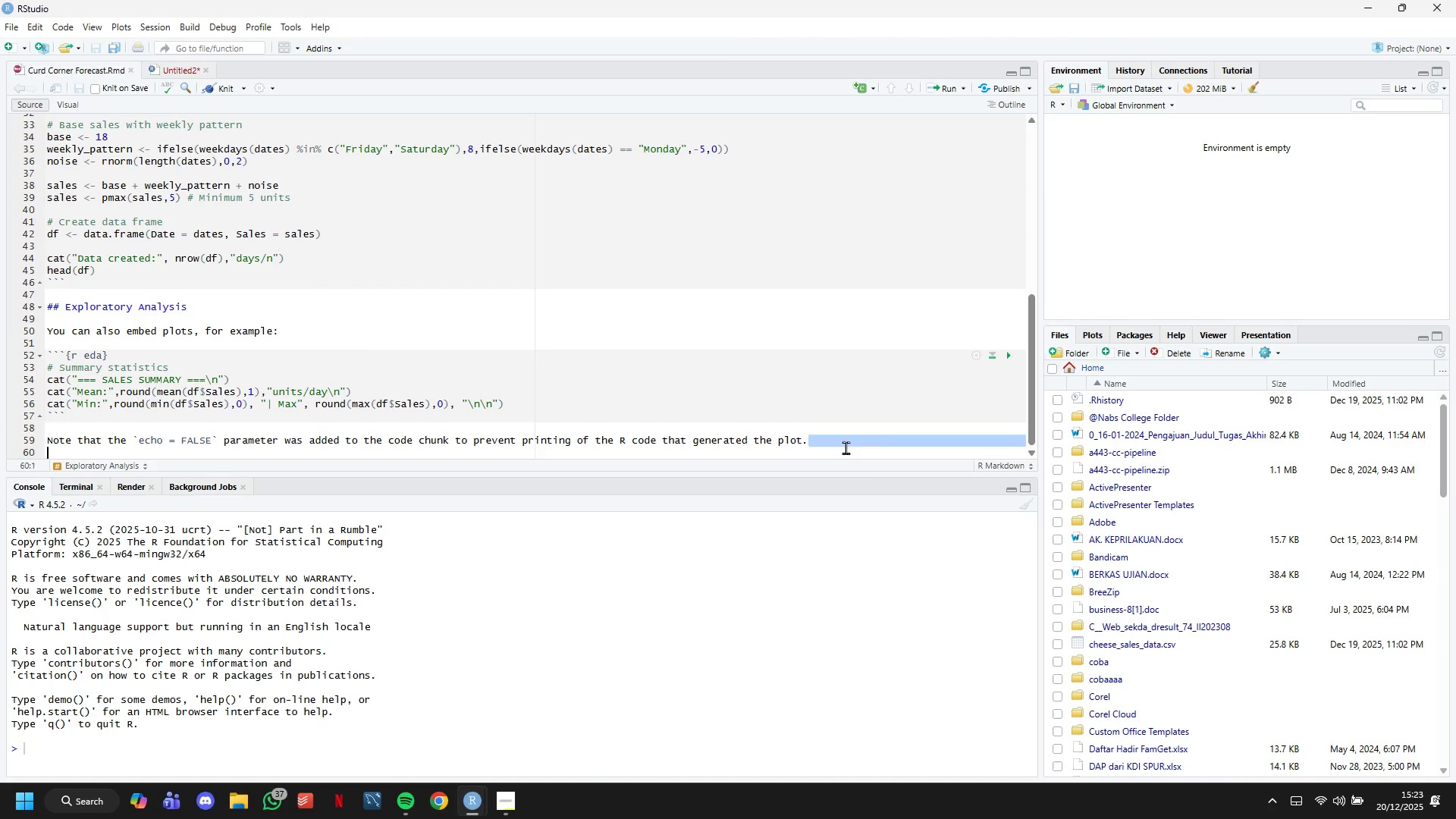 
left_click_drag(start_coordinate=[849, 446], to_coordinate=[2, 432])
 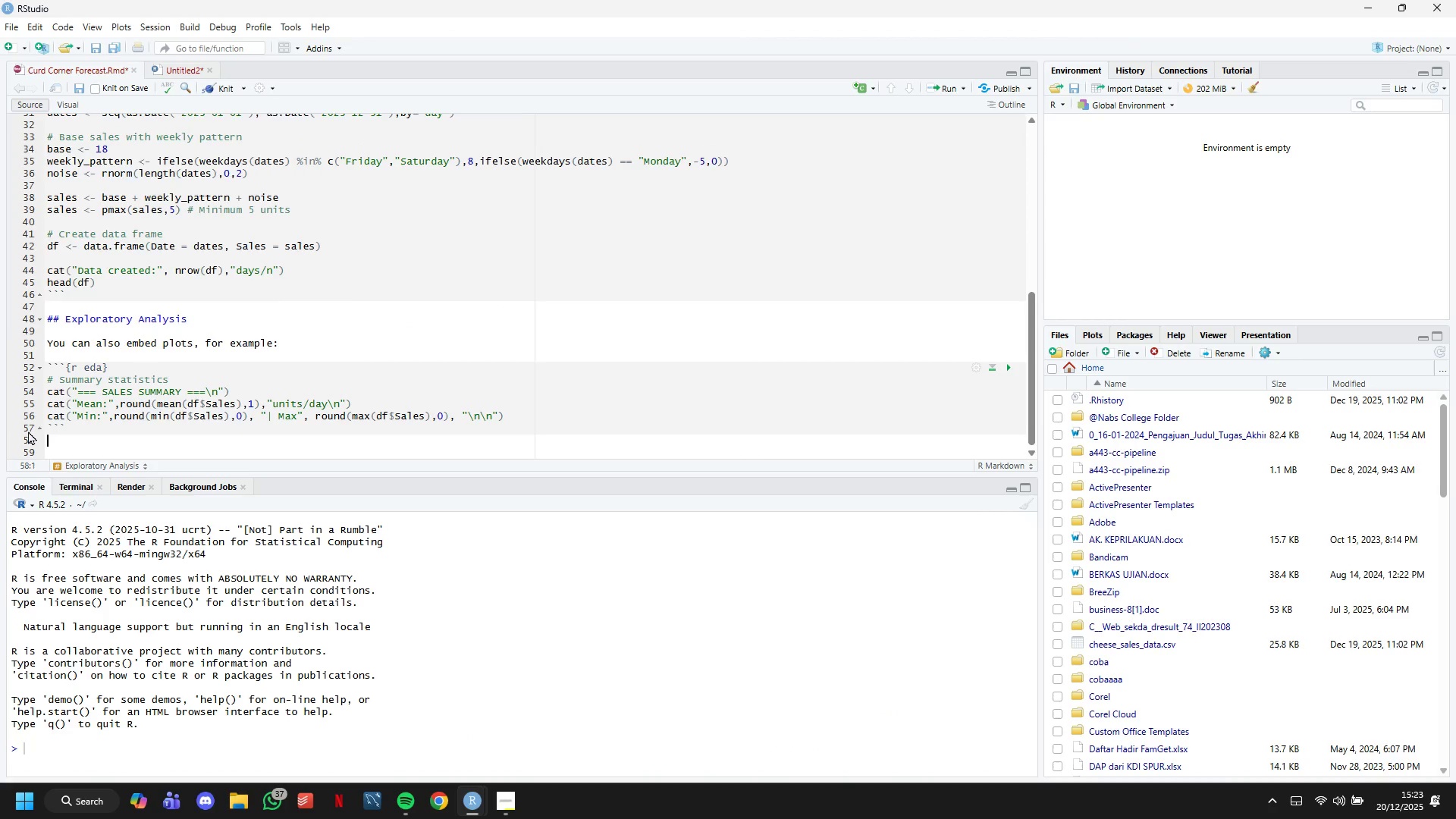 
key(Backspace)
 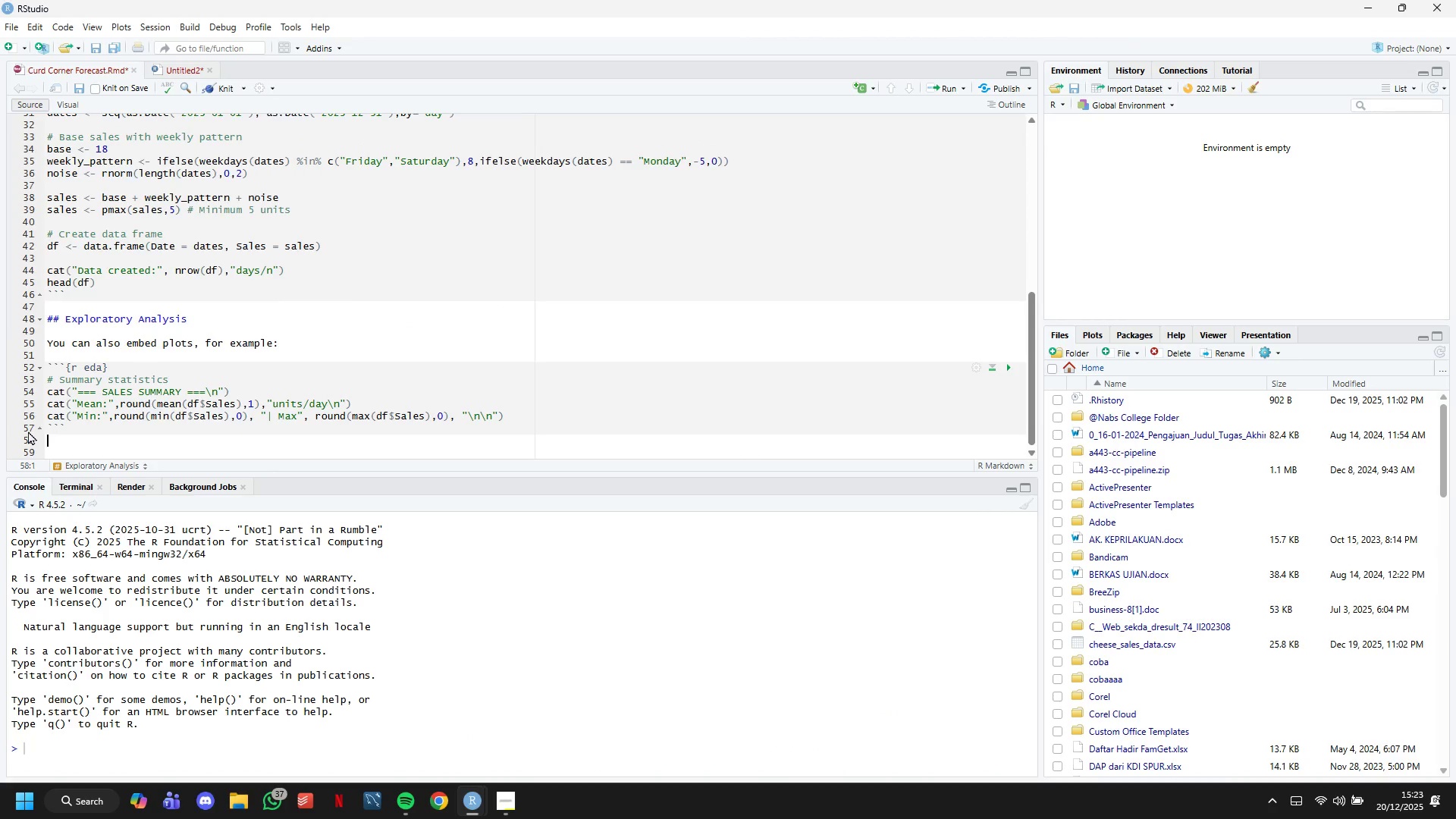 
wait(8.72)
 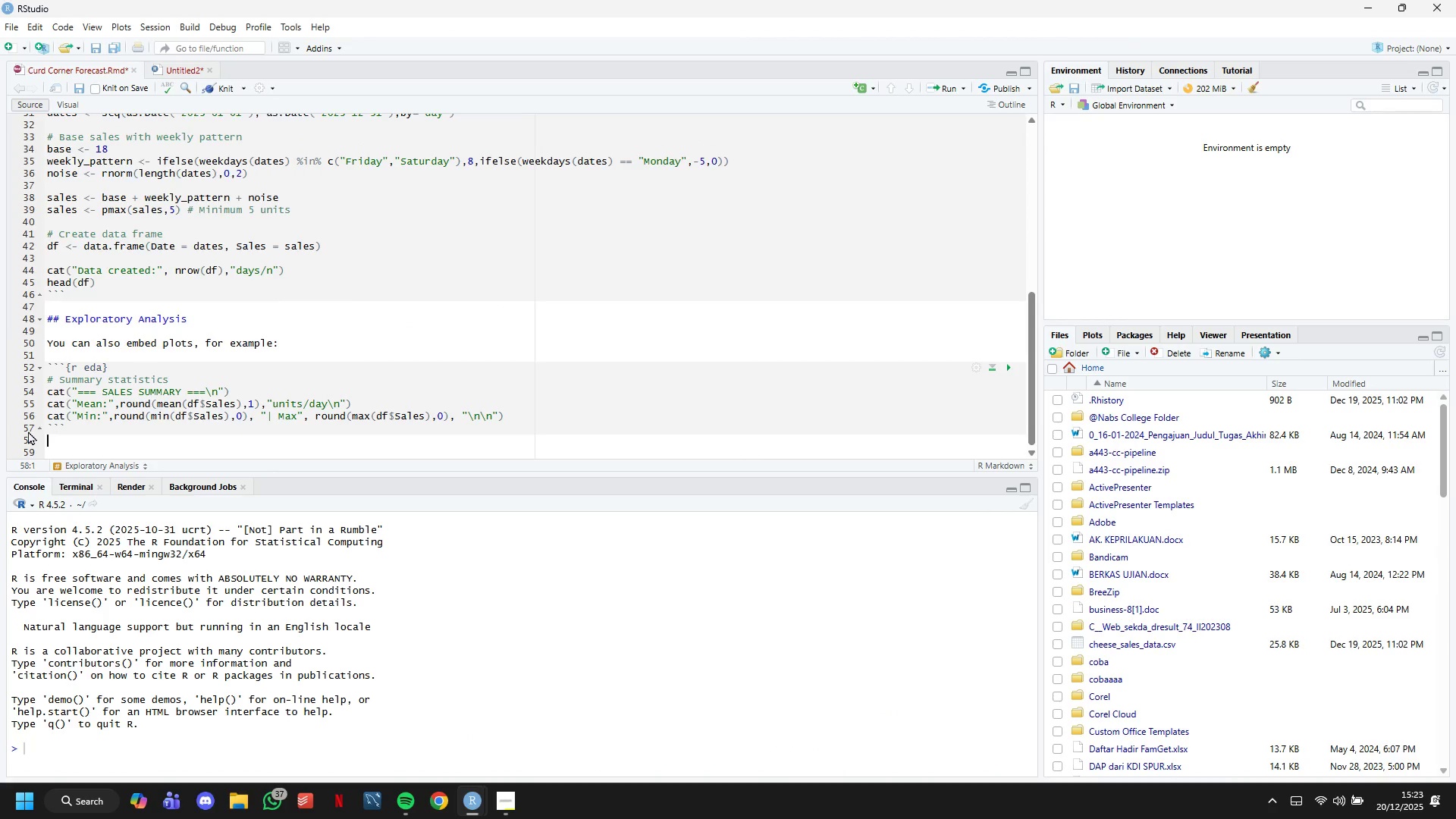 
left_click([503, 800])